 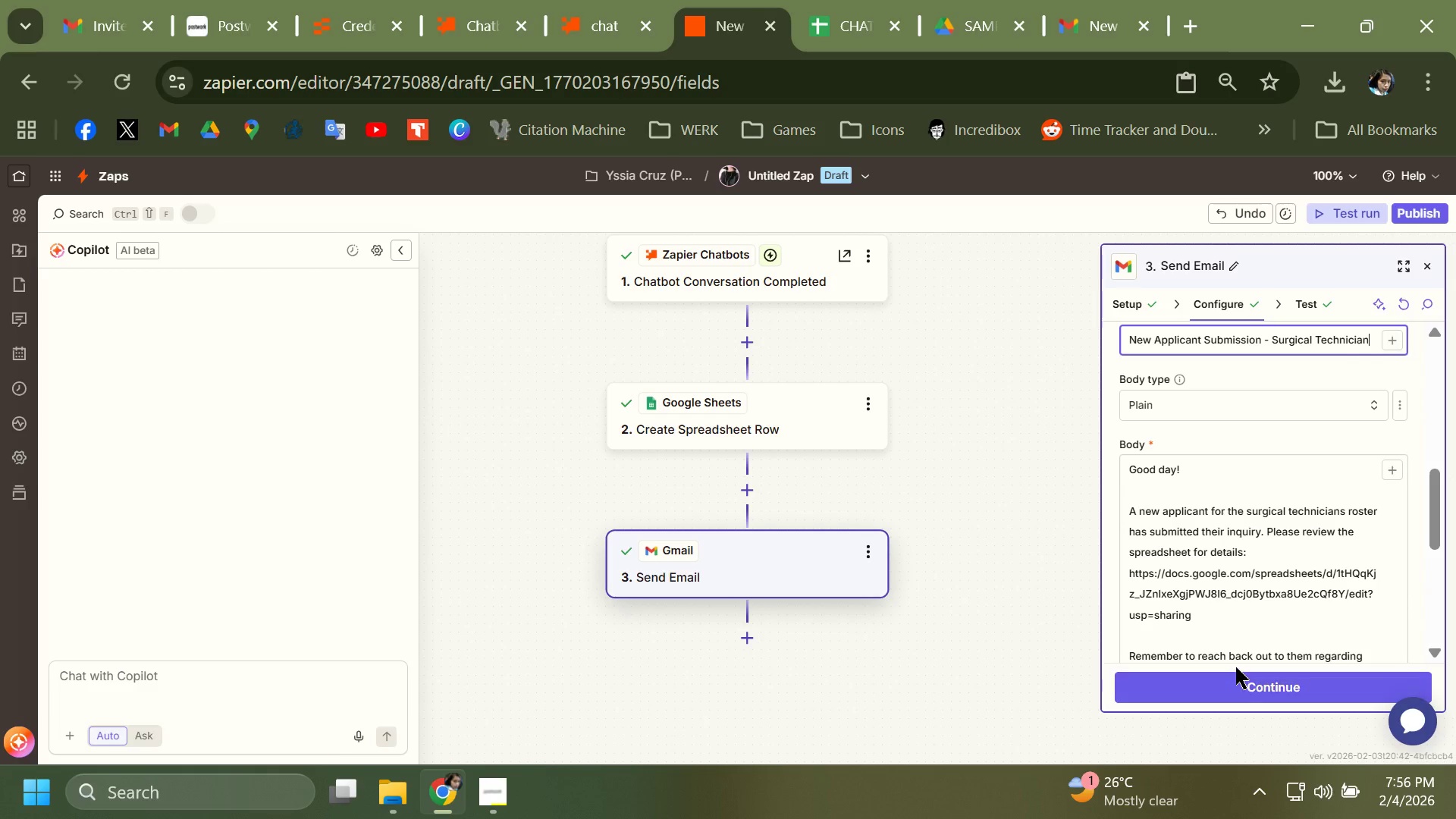 
scroll: coordinate [952, 567], scroll_direction: up, amount: 2.0
 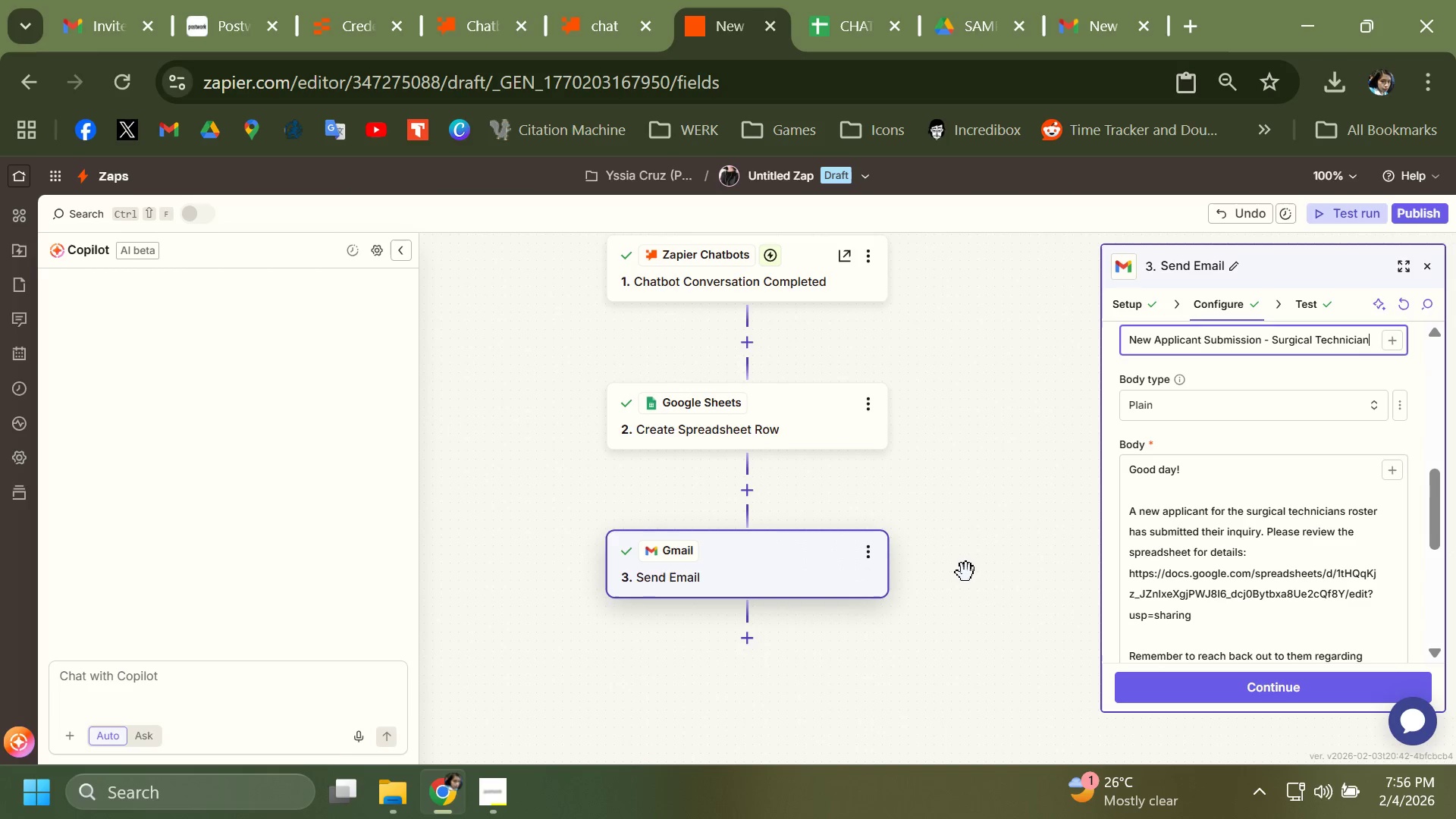 
scroll: coordinate [966, 573], scroll_direction: down, amount: 2.0
 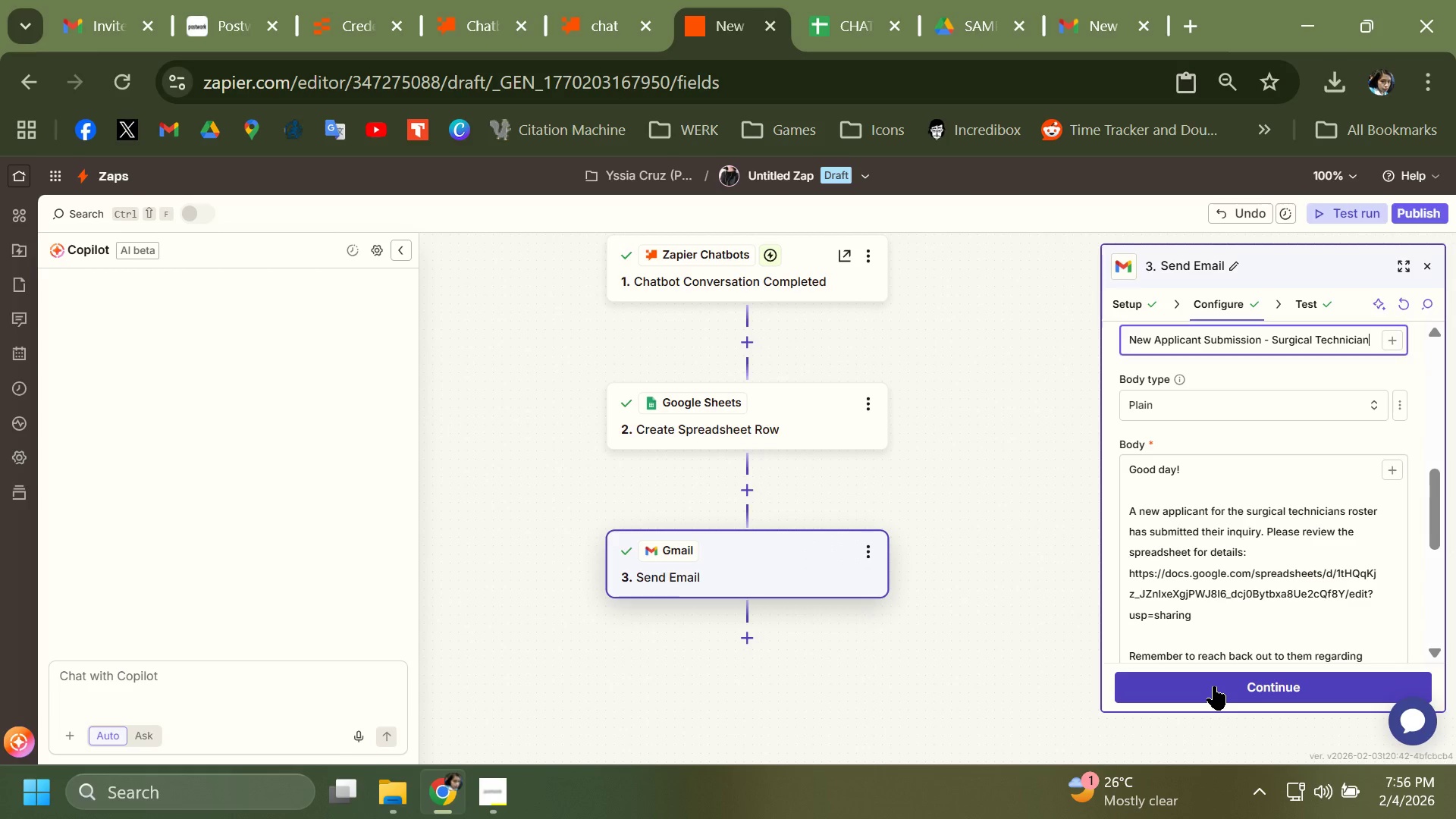 
left_click([1214, 686])
 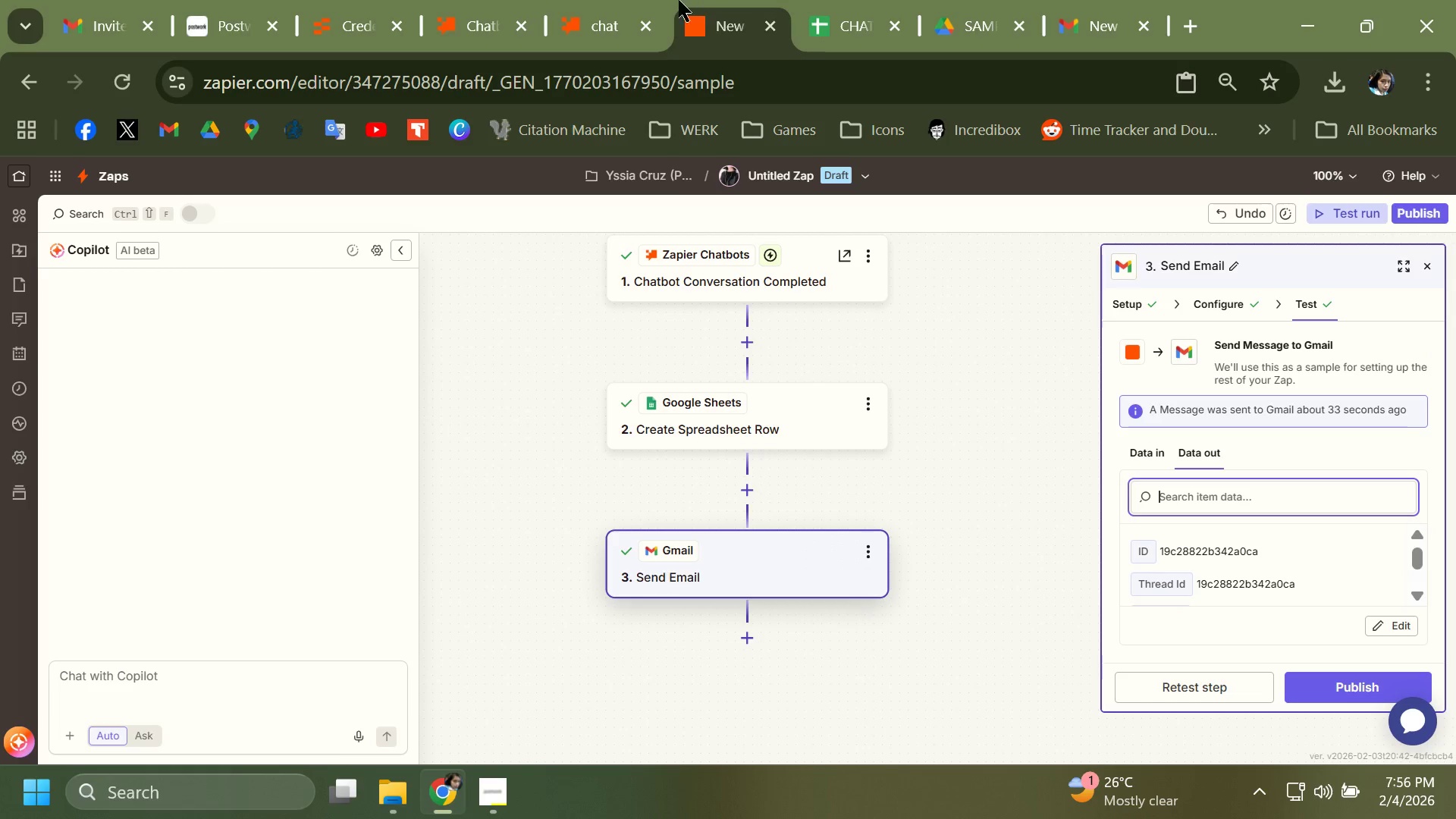 
left_click([586, 0])
 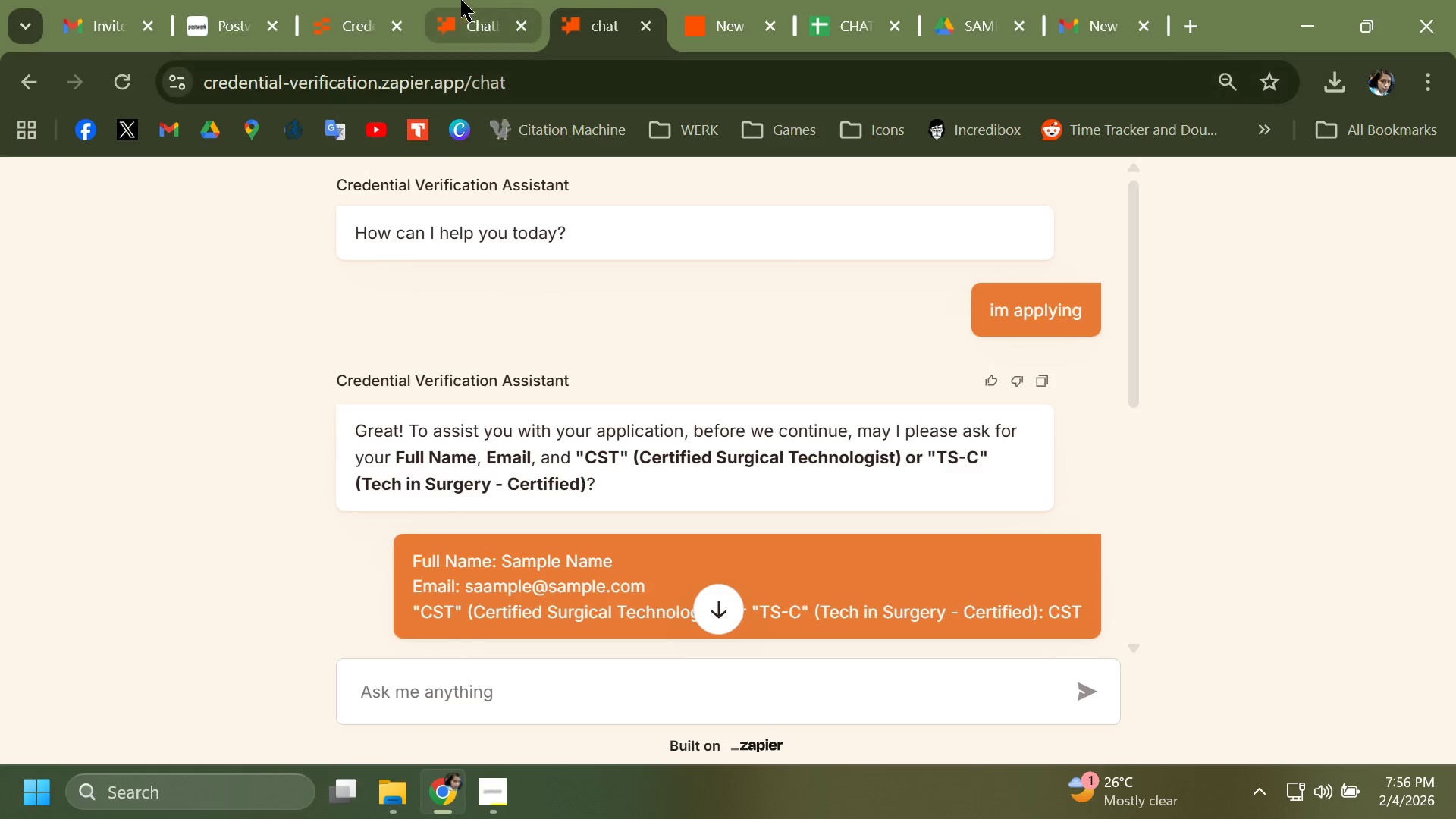 
left_click([476, 0])
 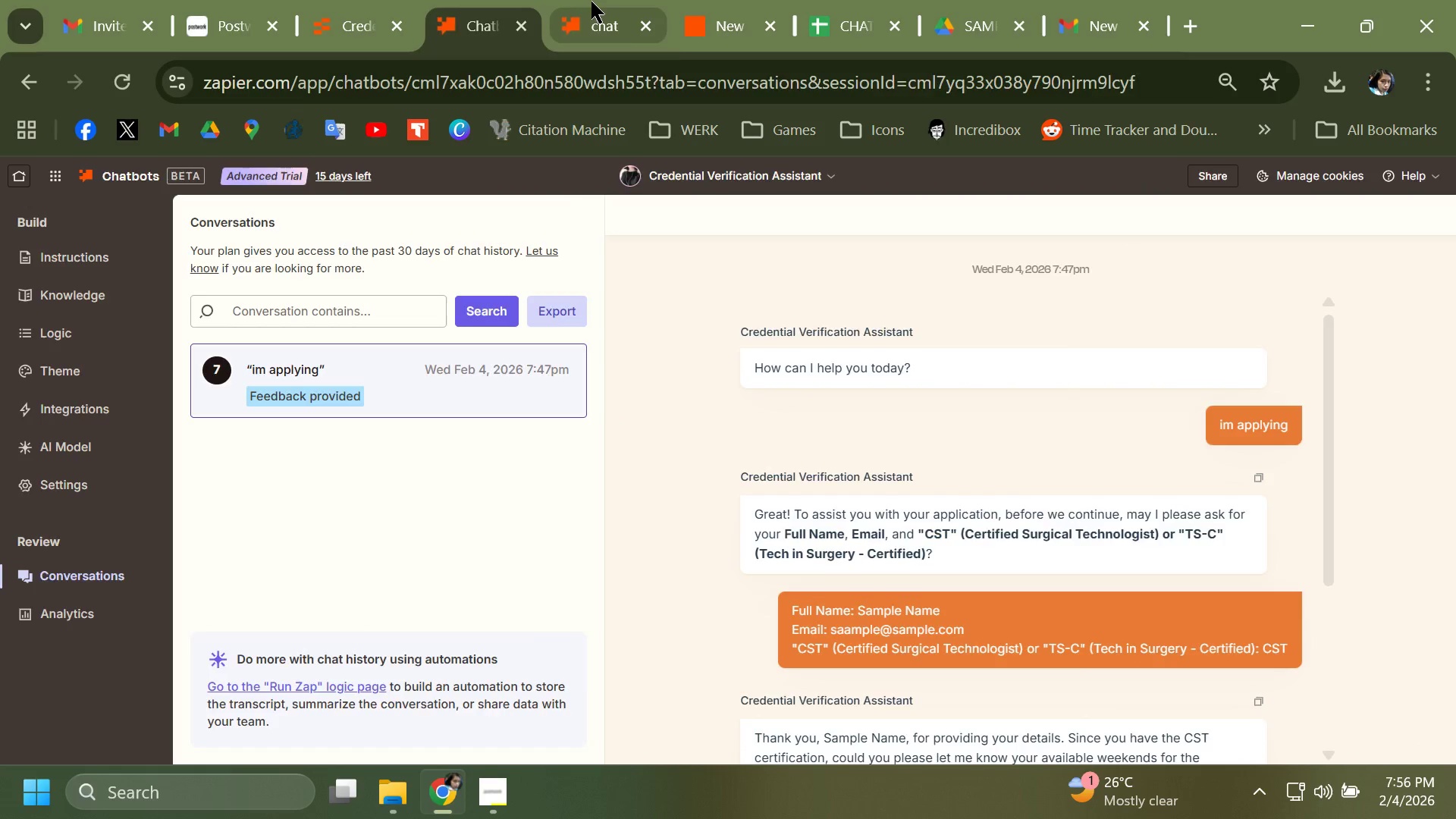 
left_click([593, 1])
 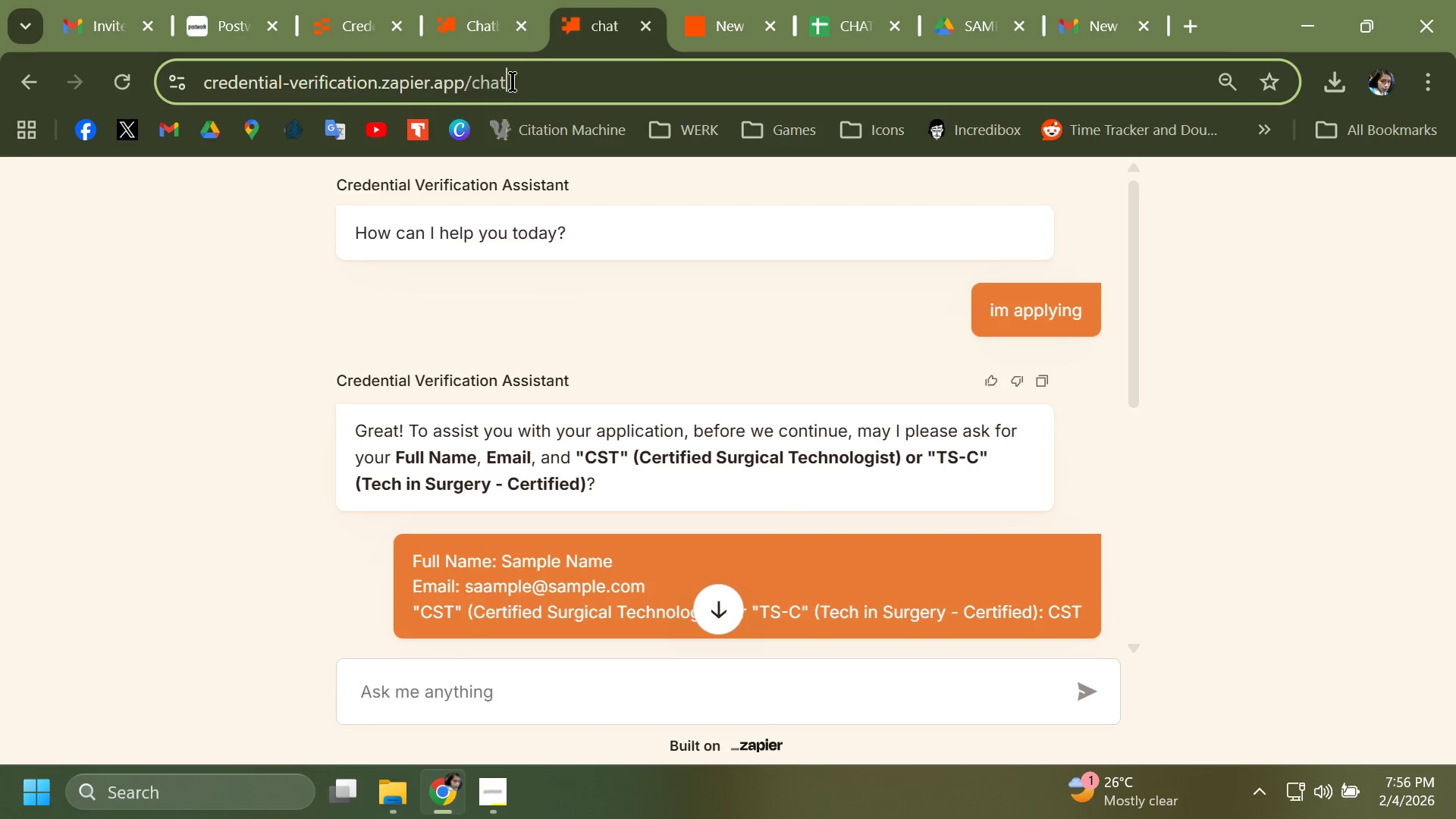 
left_click_drag(start_coordinate=[512, 82], to_coordinate=[173, 86])
 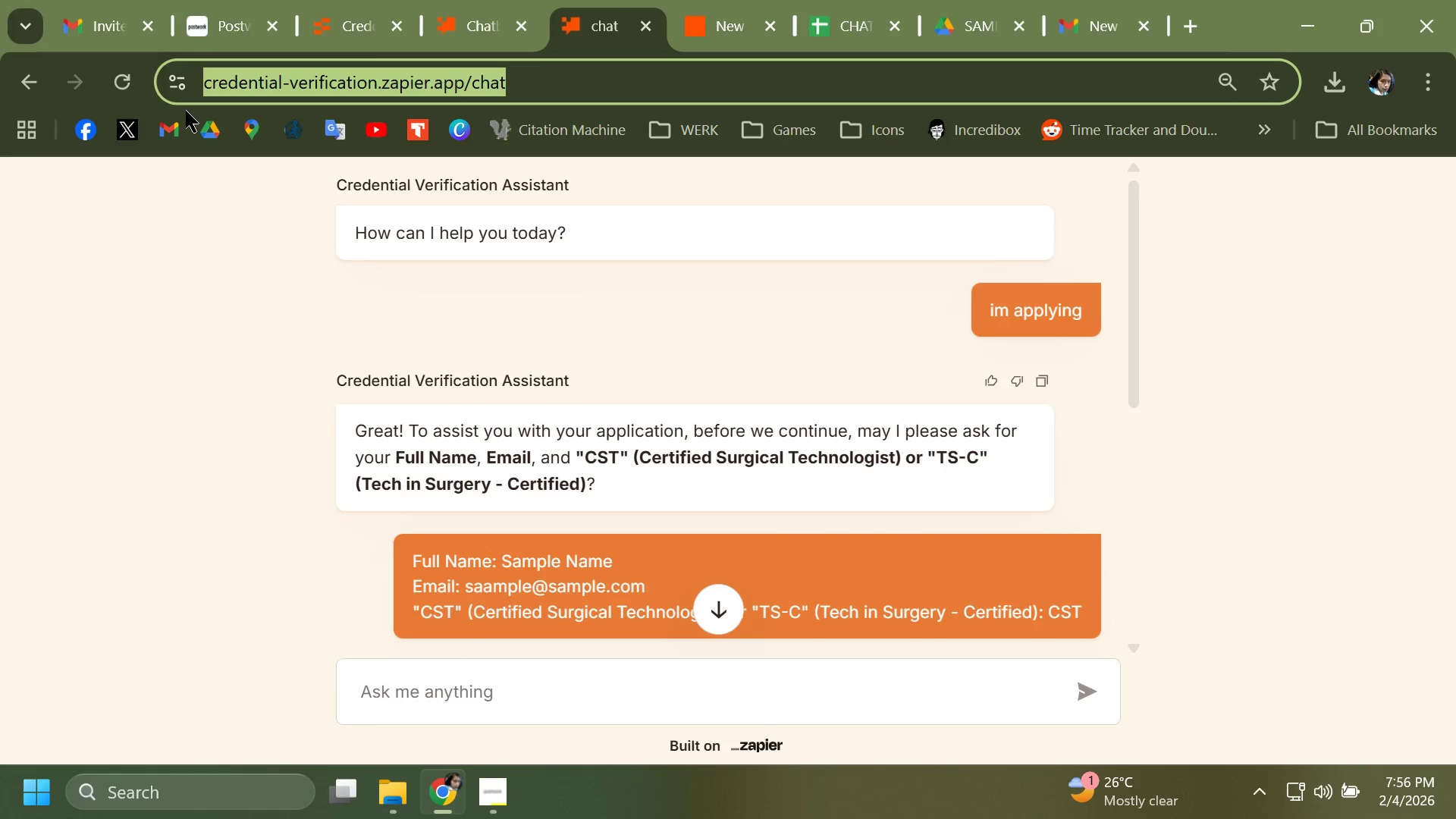 
key(Control+ControlLeft)
 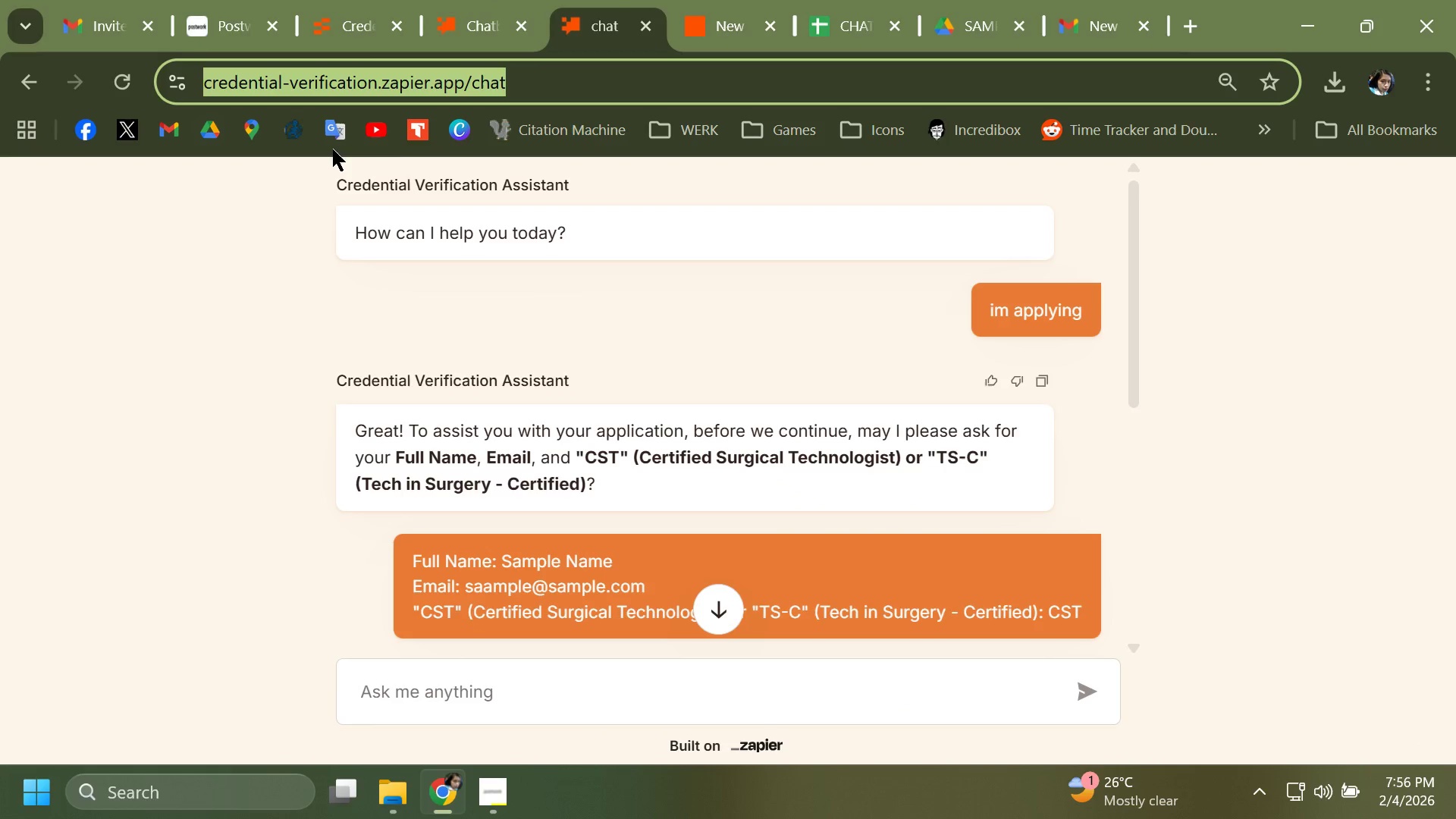 
key(Control+C)
 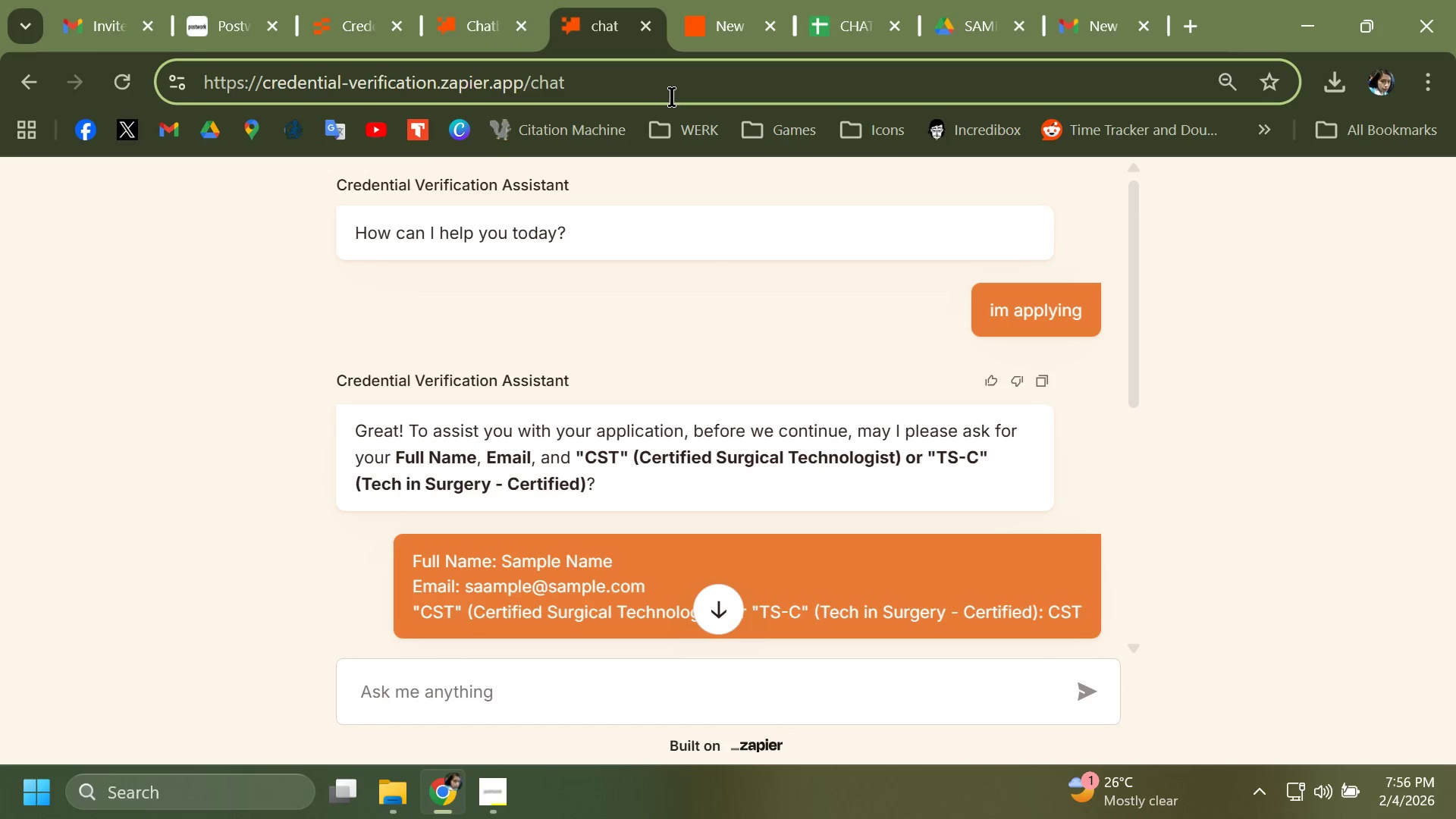 
key(Enter)
 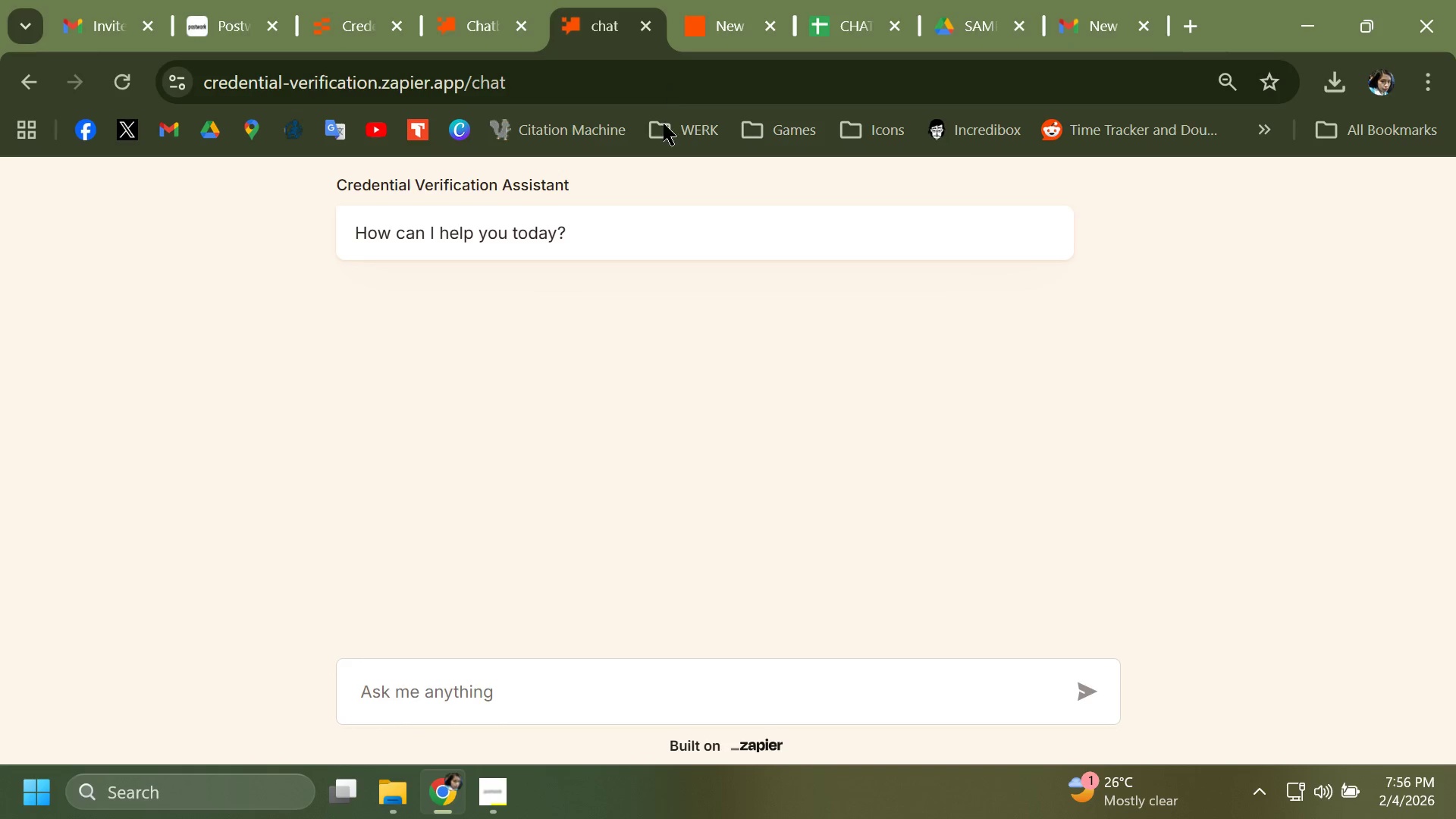 
left_click([472, 688])
 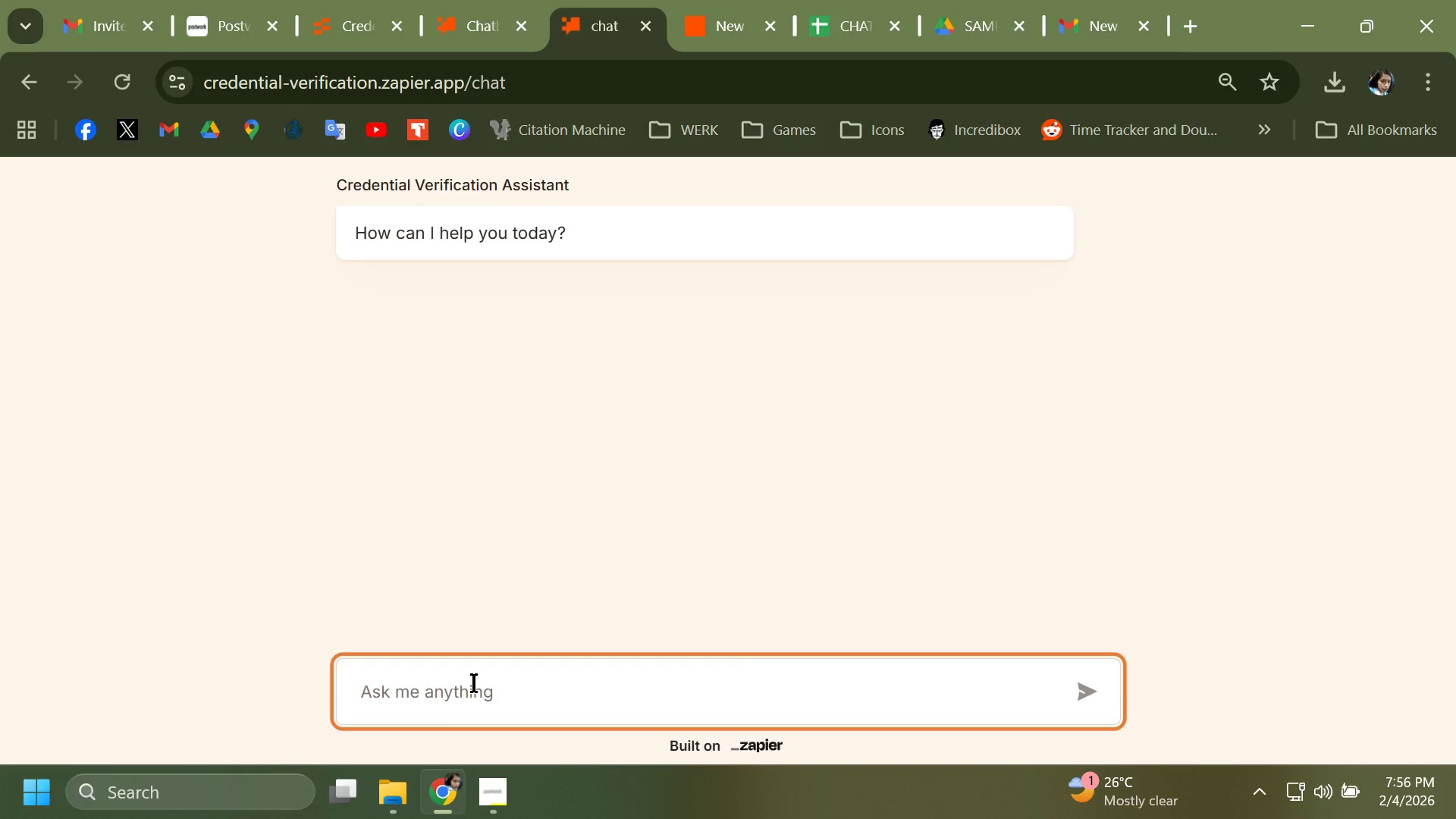 
type(hi a)
key(Backspace)
type(im applying)
 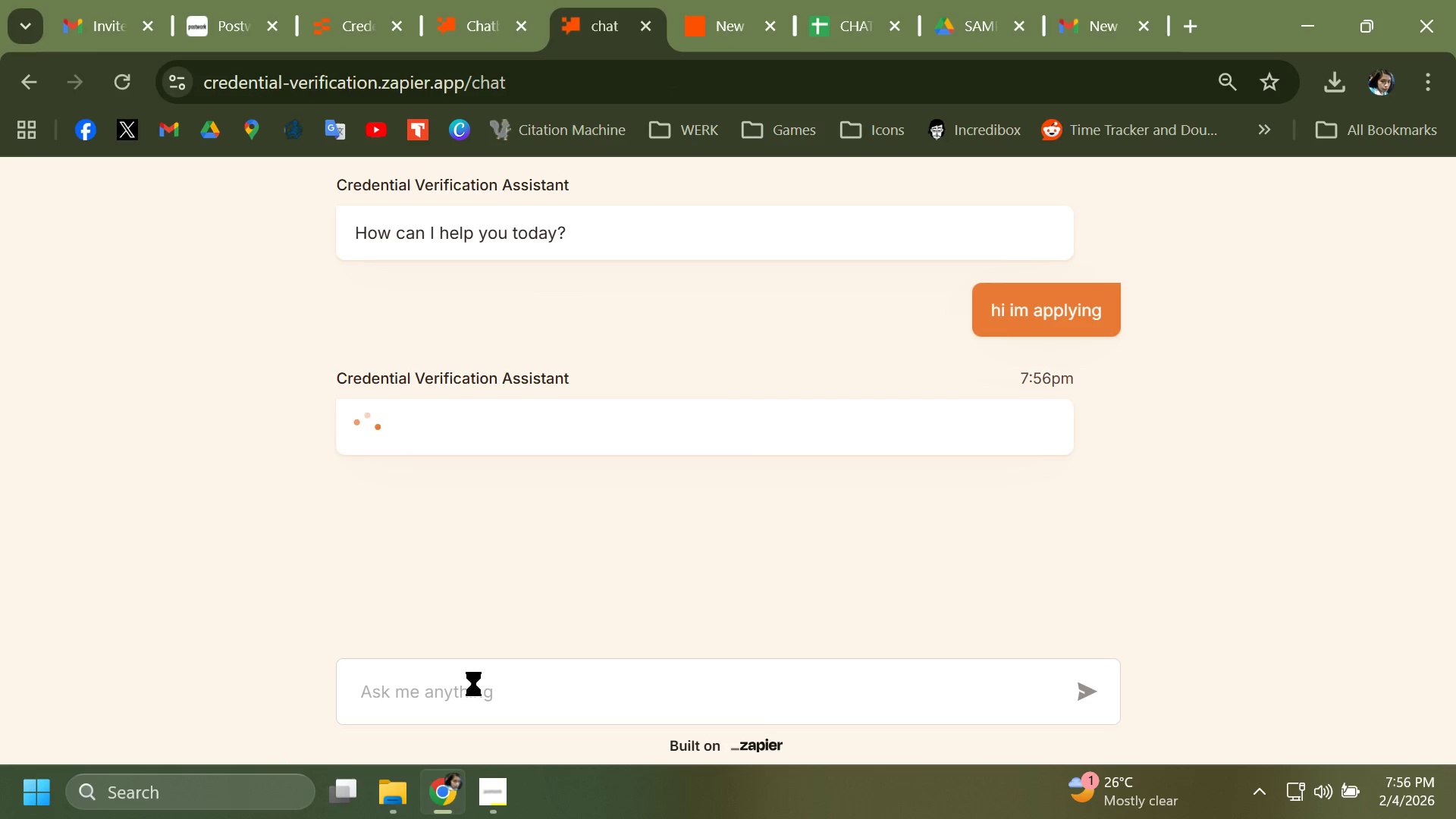 
key(Enter)
 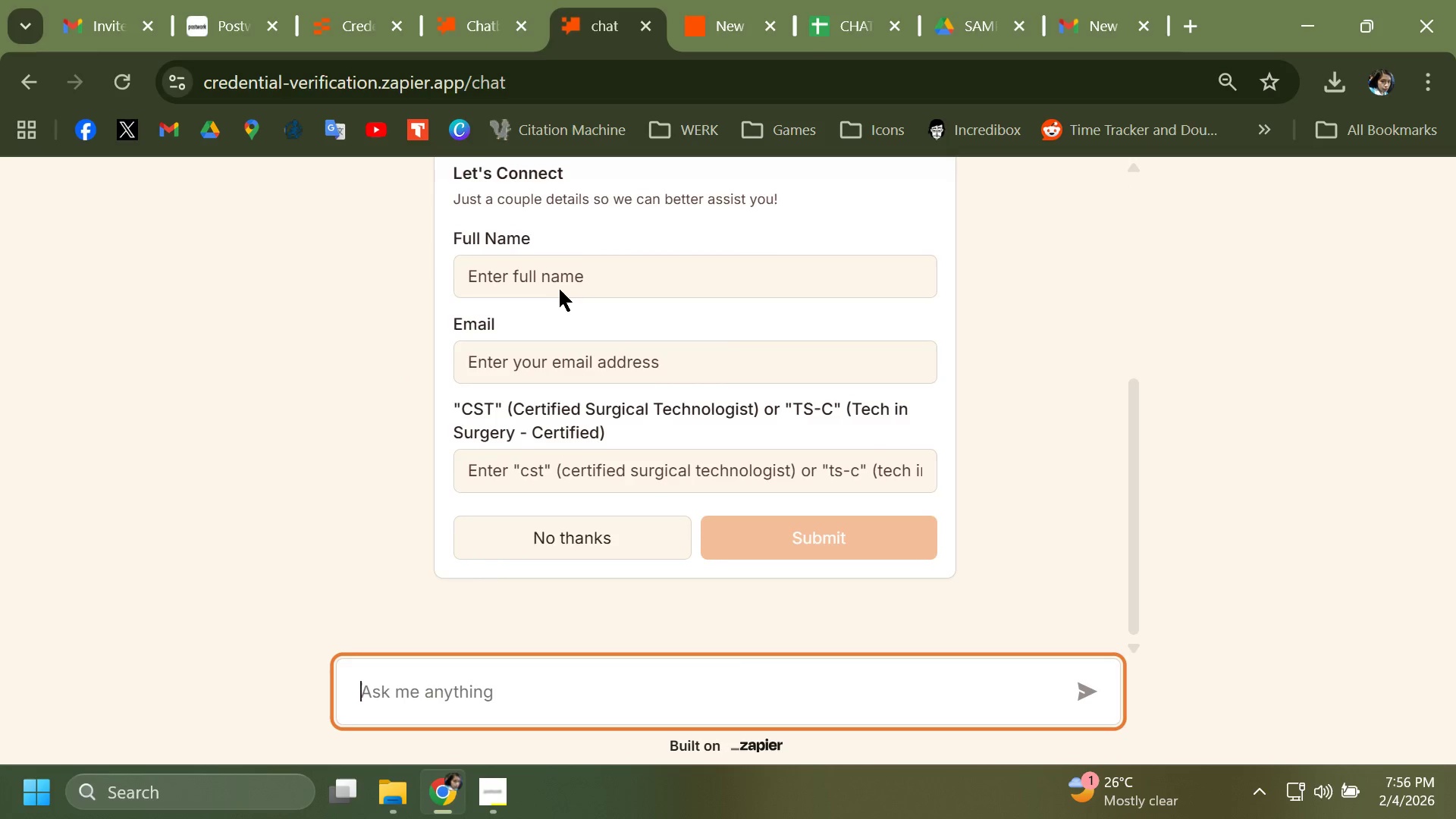 
double_click([563, 281])
 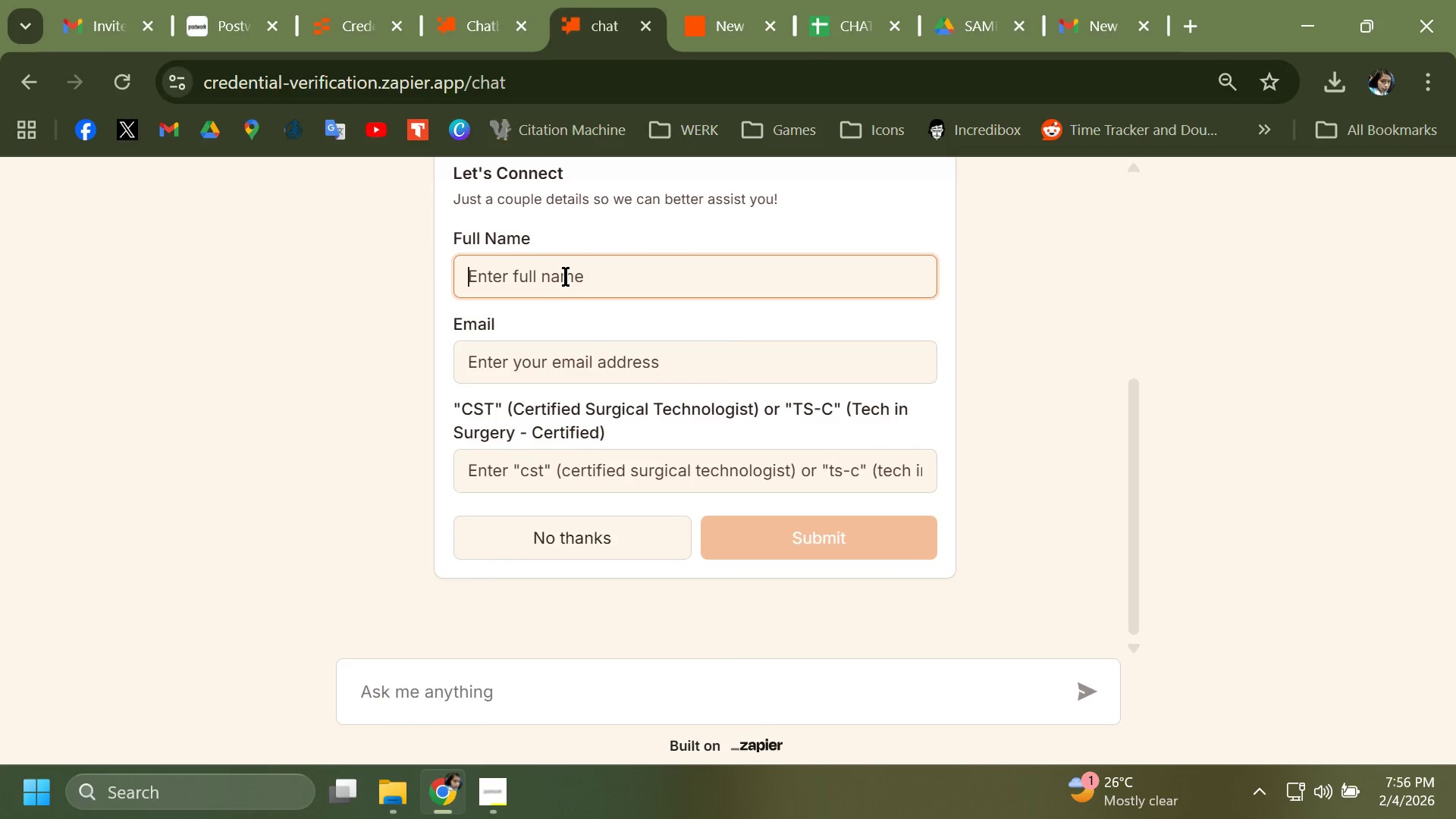 
triple_click([565, 277])
 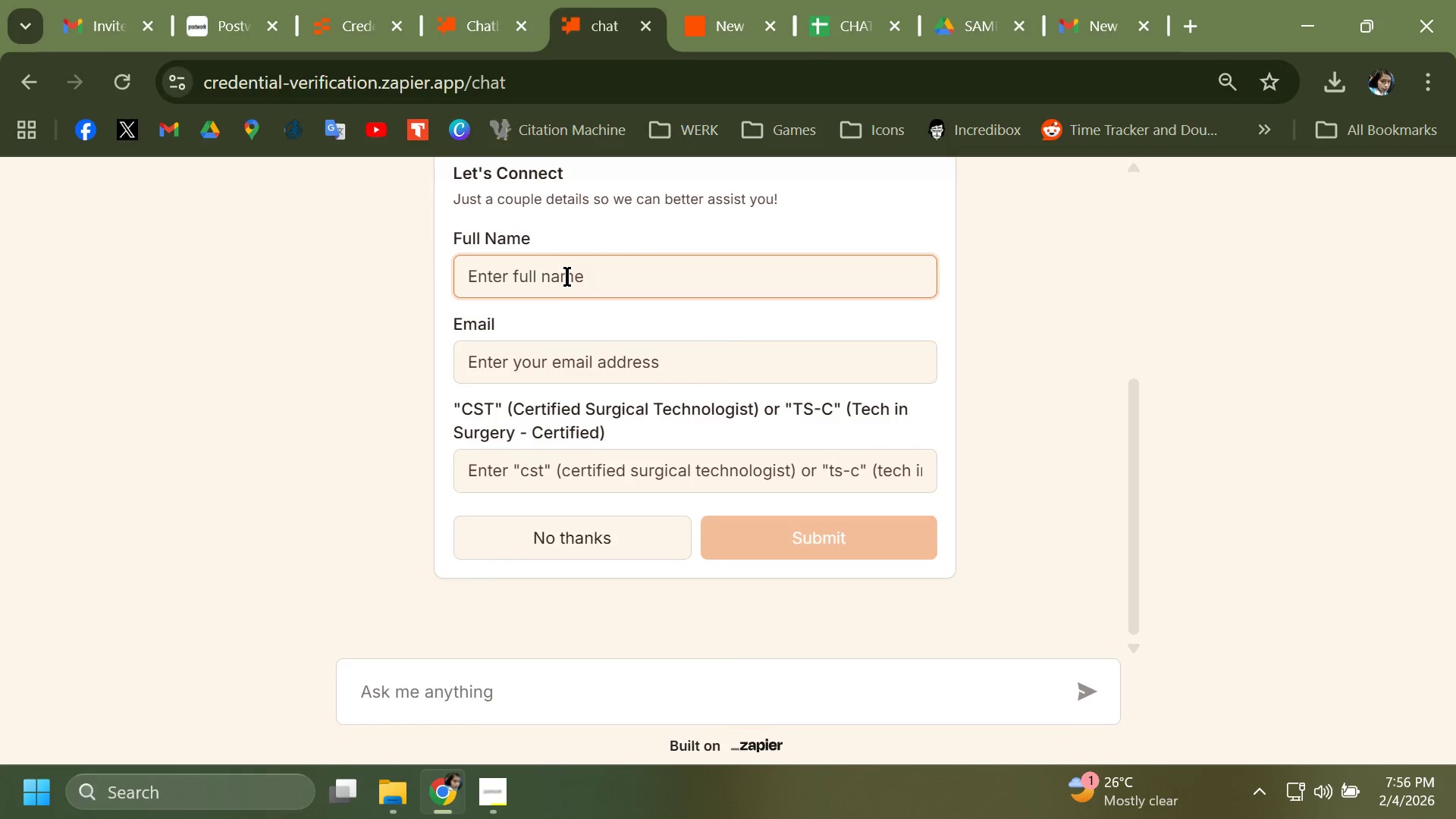 
type(Alyssia Katigbak)
key(Tab)
type(sample@gmail.com)
key(Tab)
type(none)
 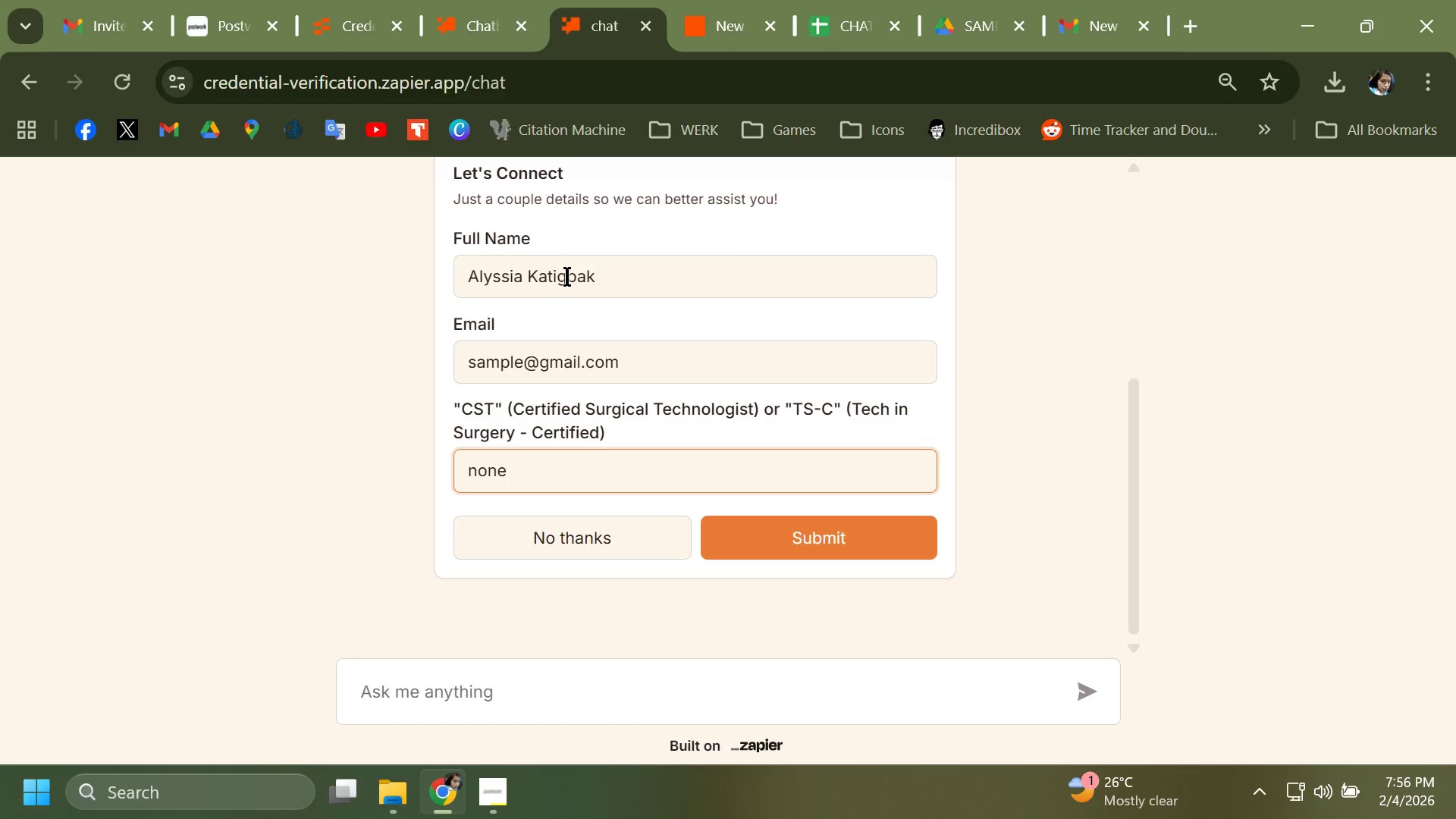 
key(Enter)
 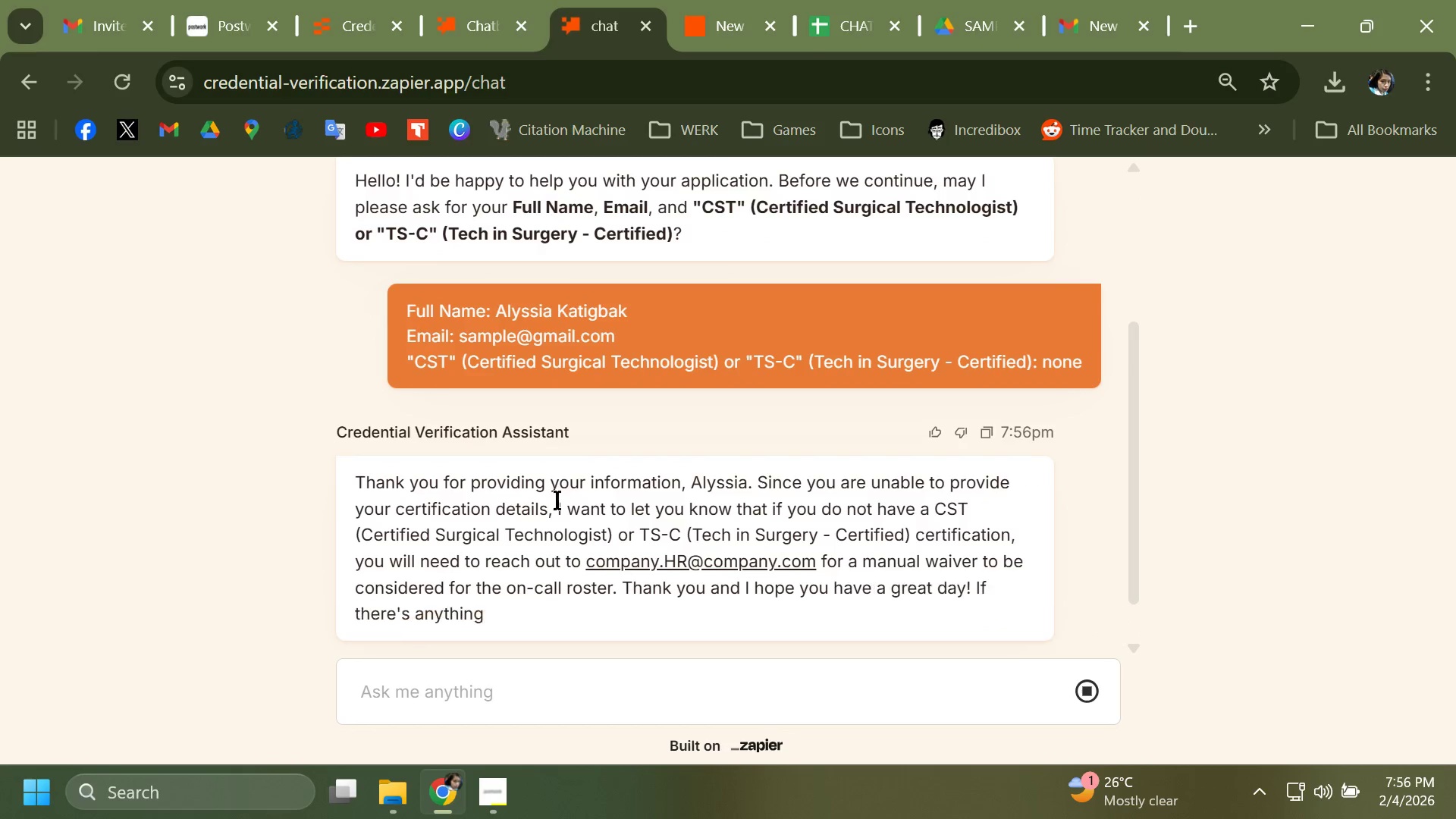 
wait(5.8)
 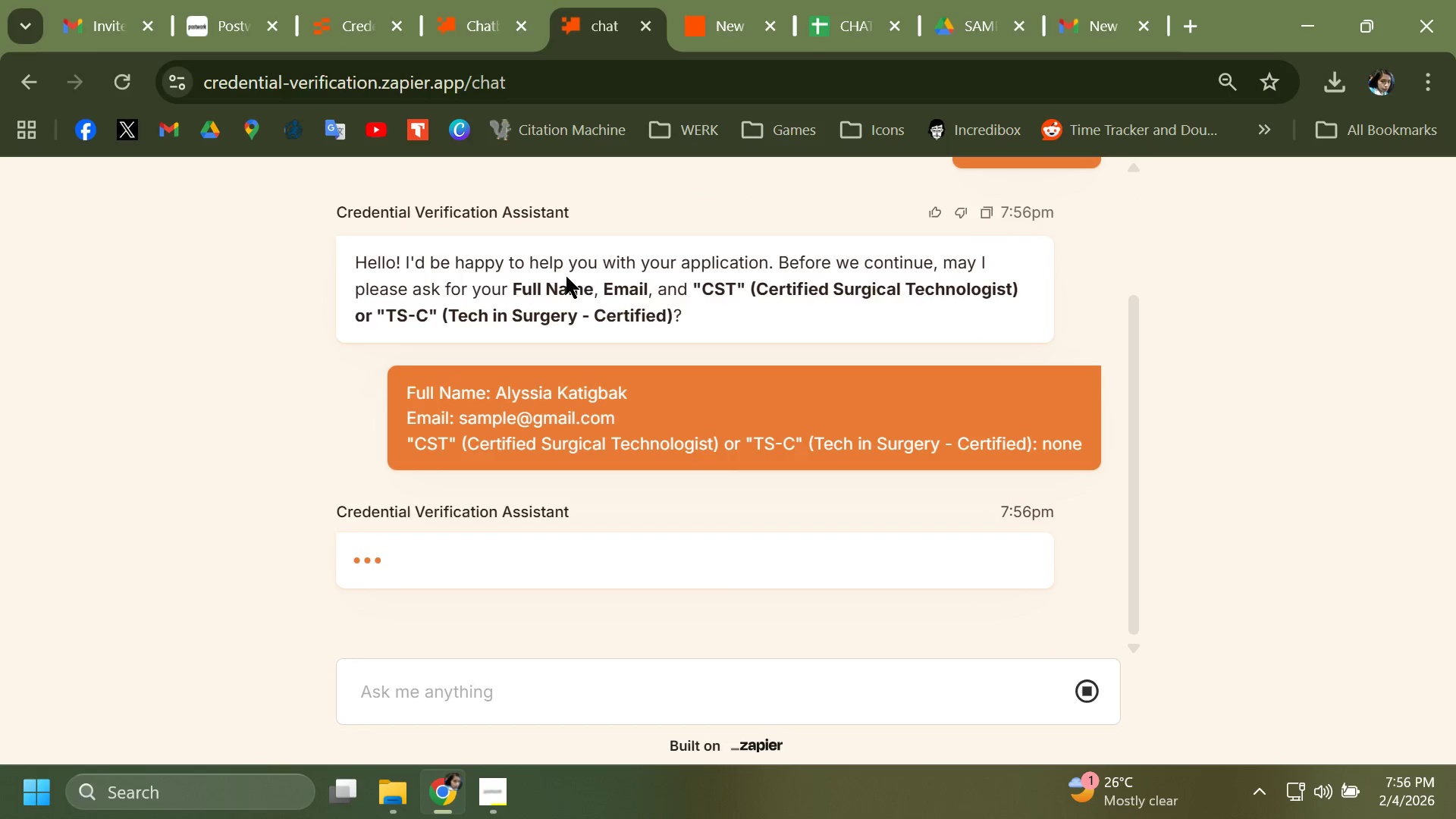 
scroll: coordinate [587, 447], scroll_direction: down, amount: 2.0
 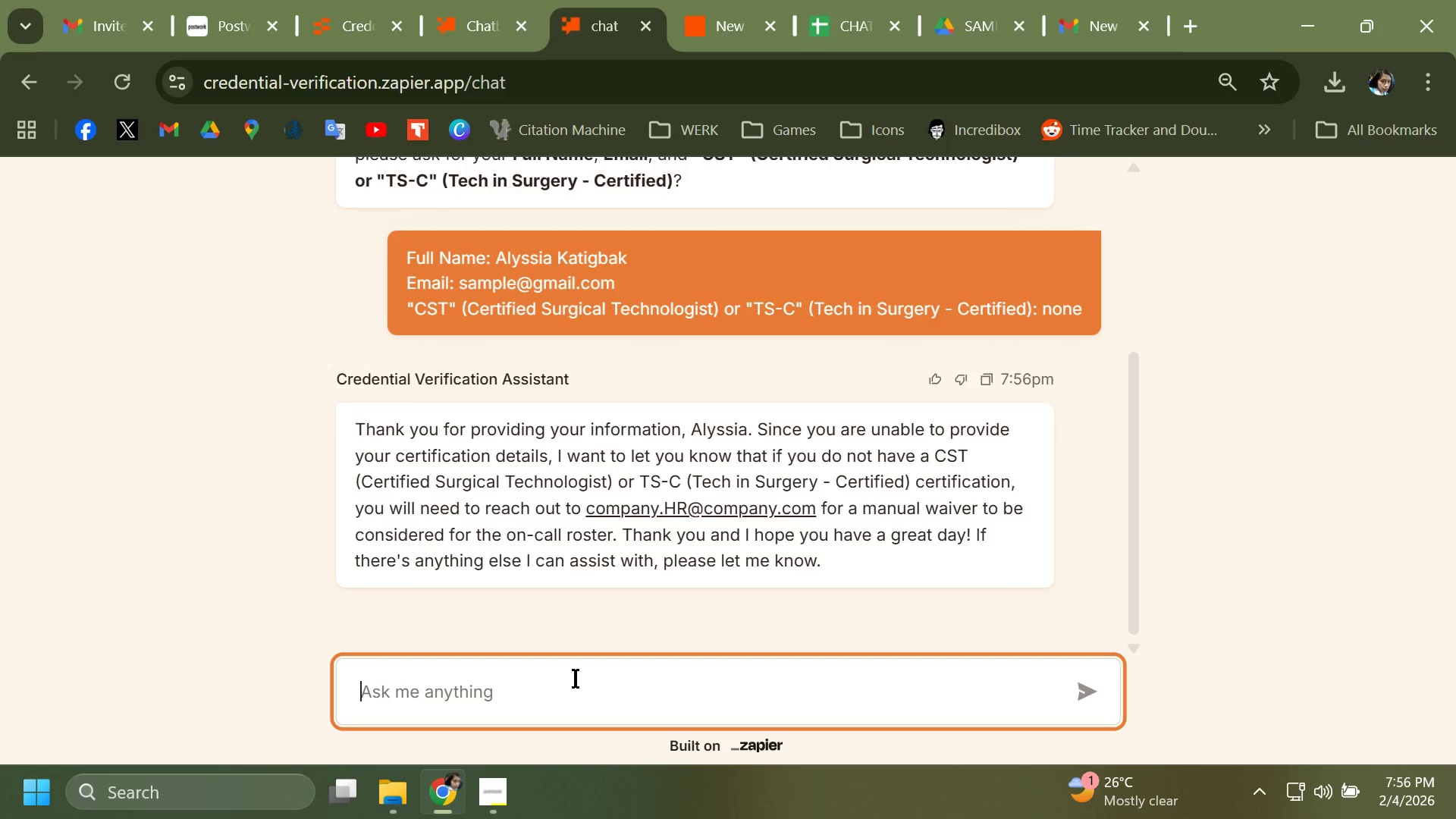 
left_click([575, 679])
 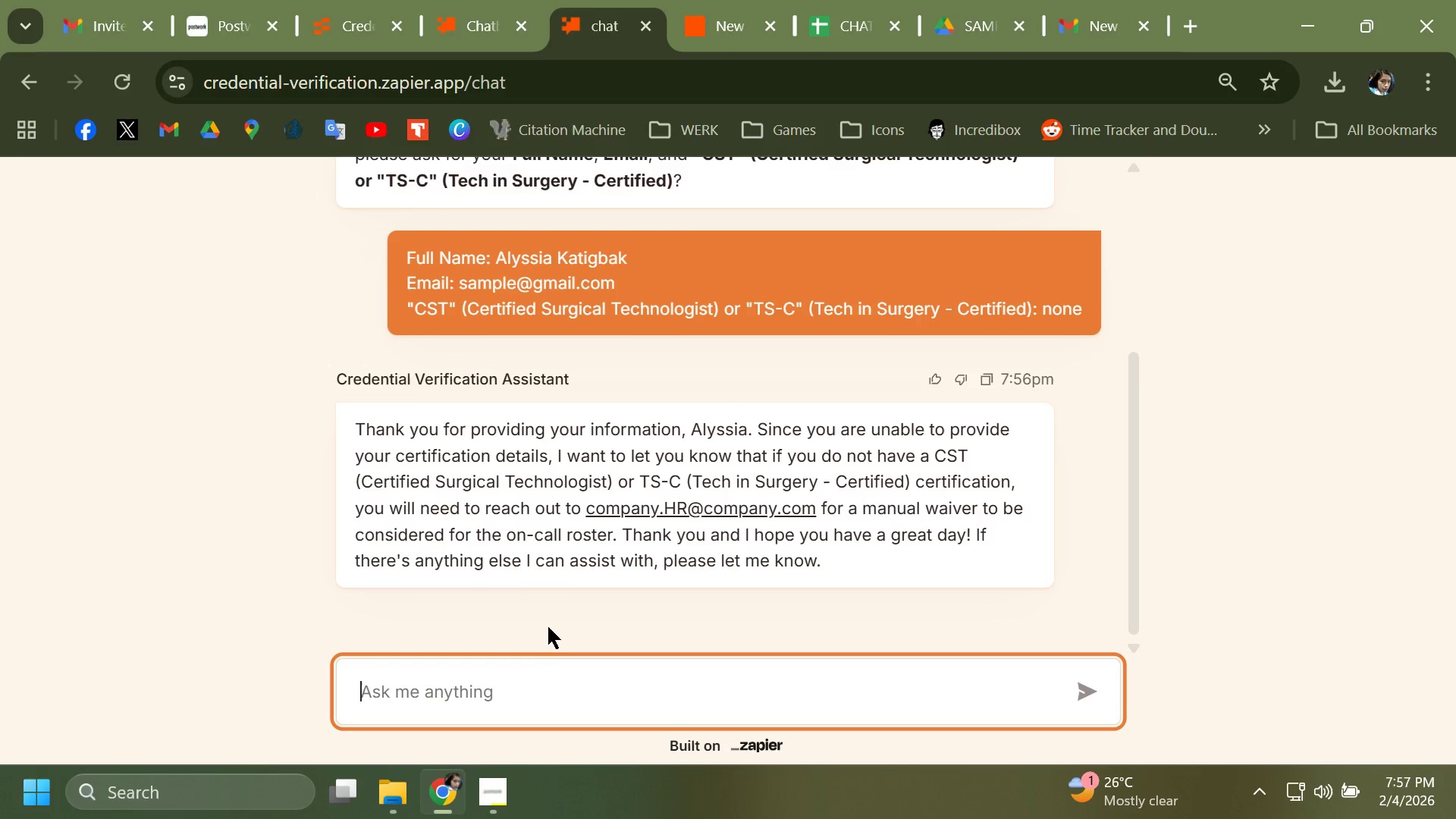 
left_click([272, 546])
 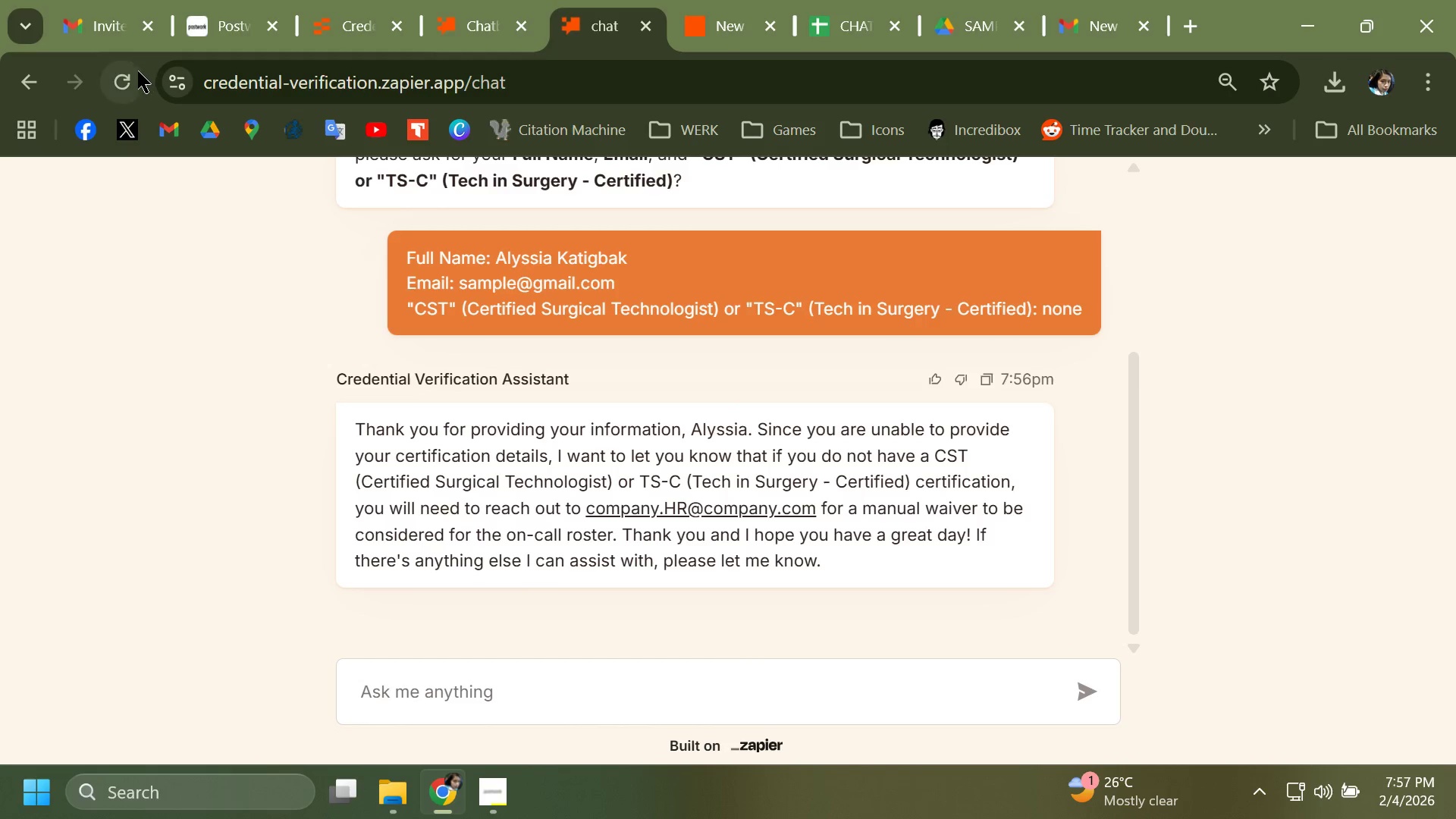 
left_click([136, 71])
 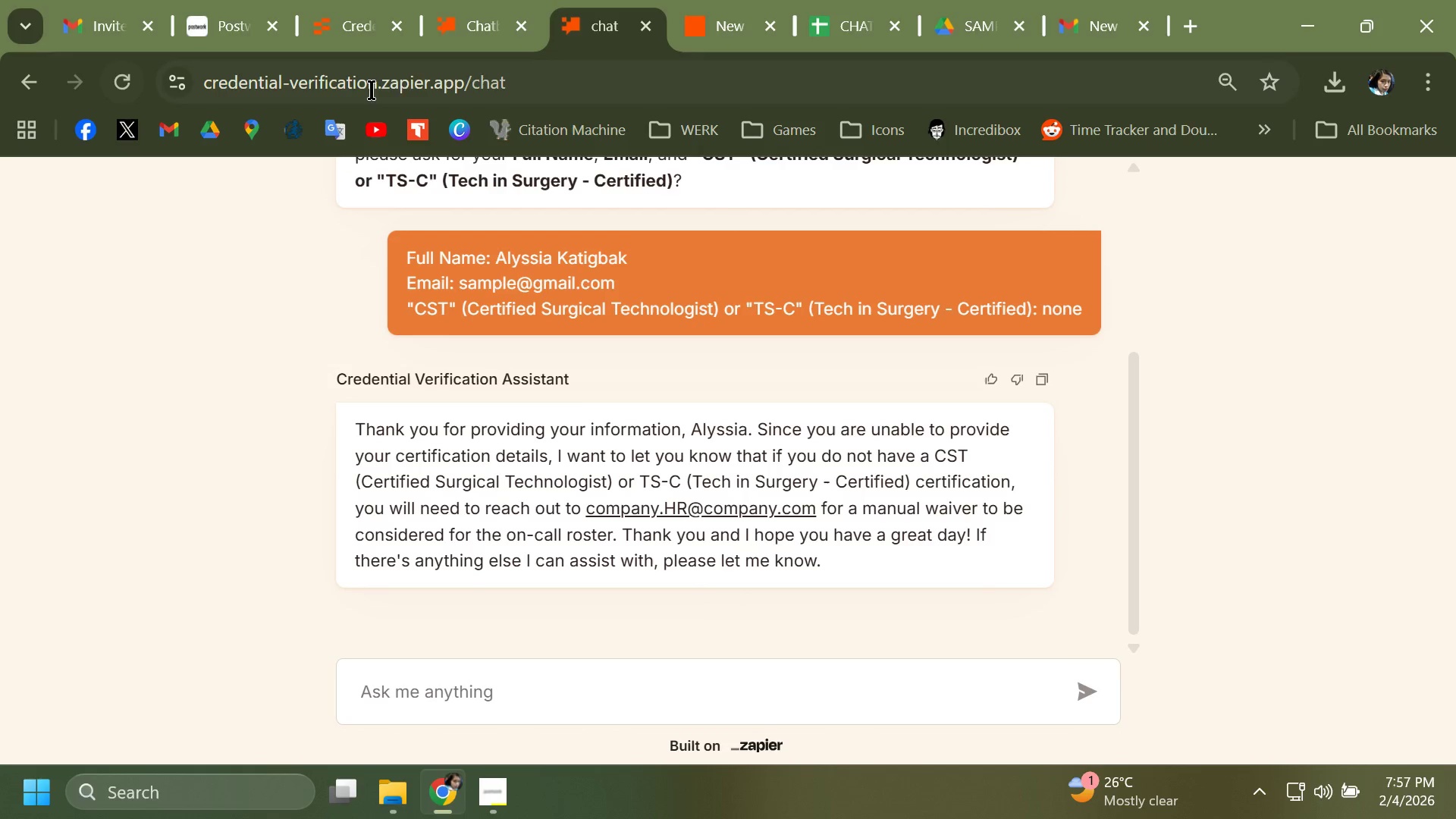 
left_click_drag(start_coordinate=[535, 84], to_coordinate=[65, 89])
 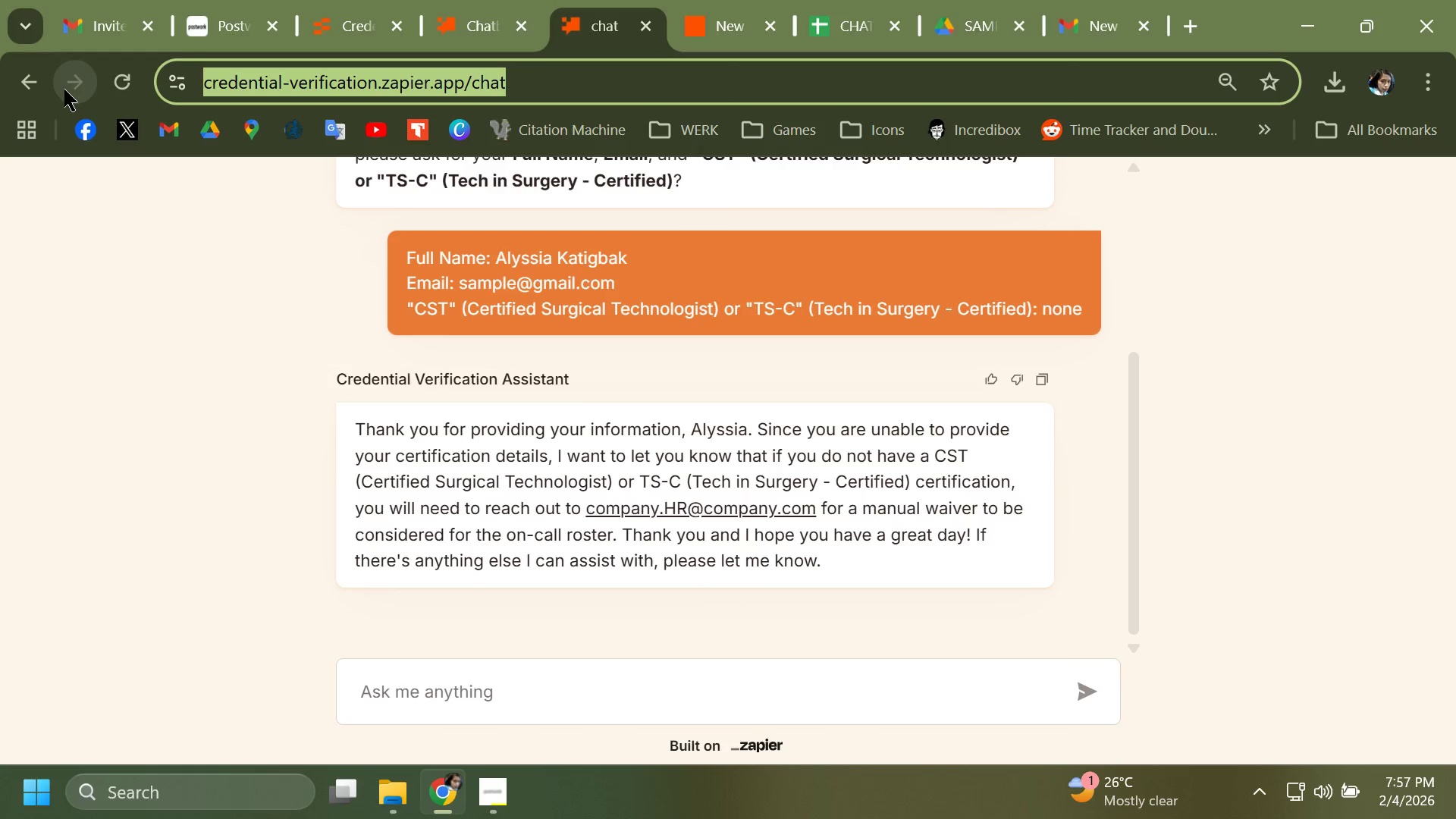 
key(Control+X)
 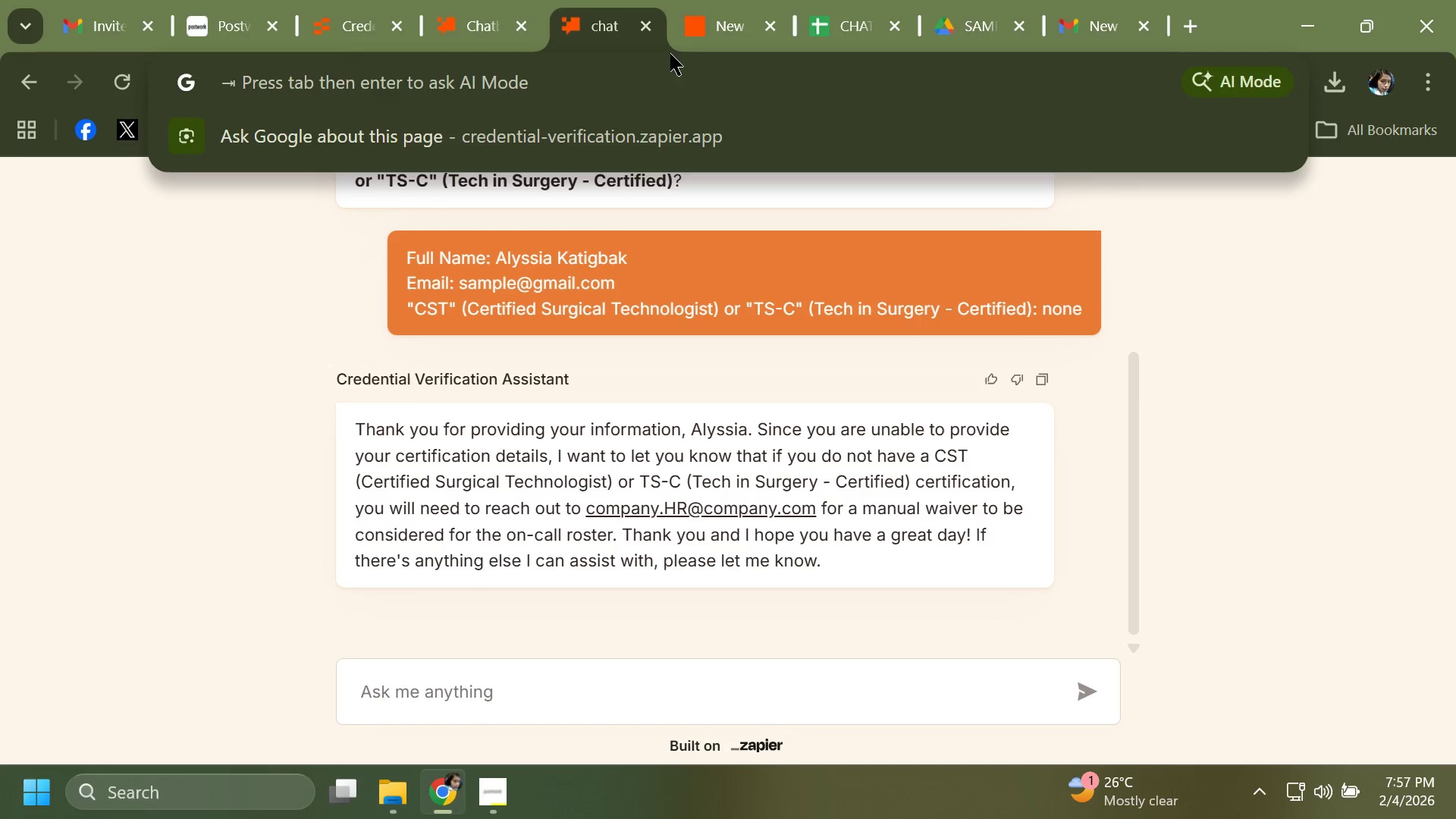 
left_click([720, 5])
 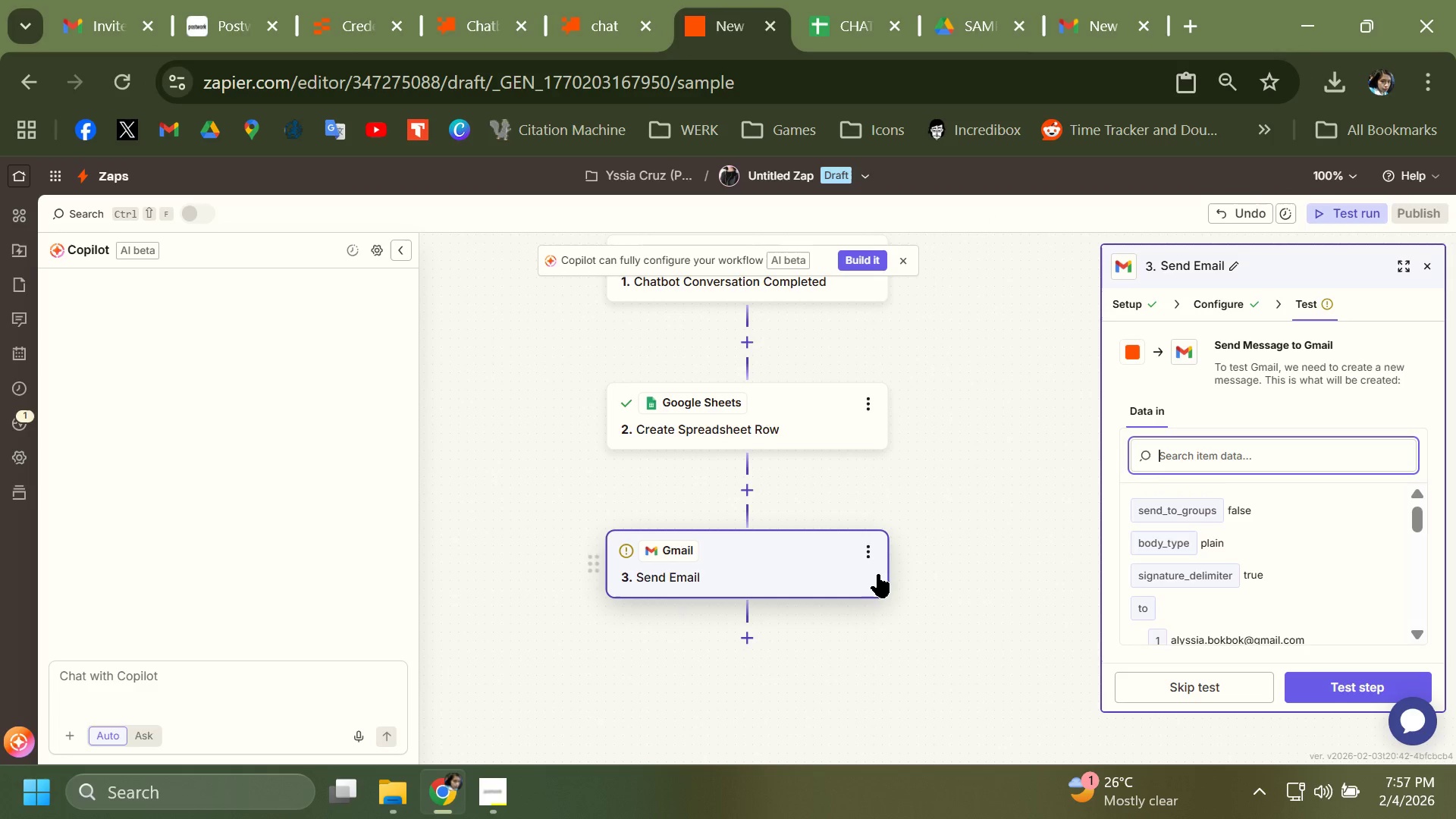 
wait(5.72)
 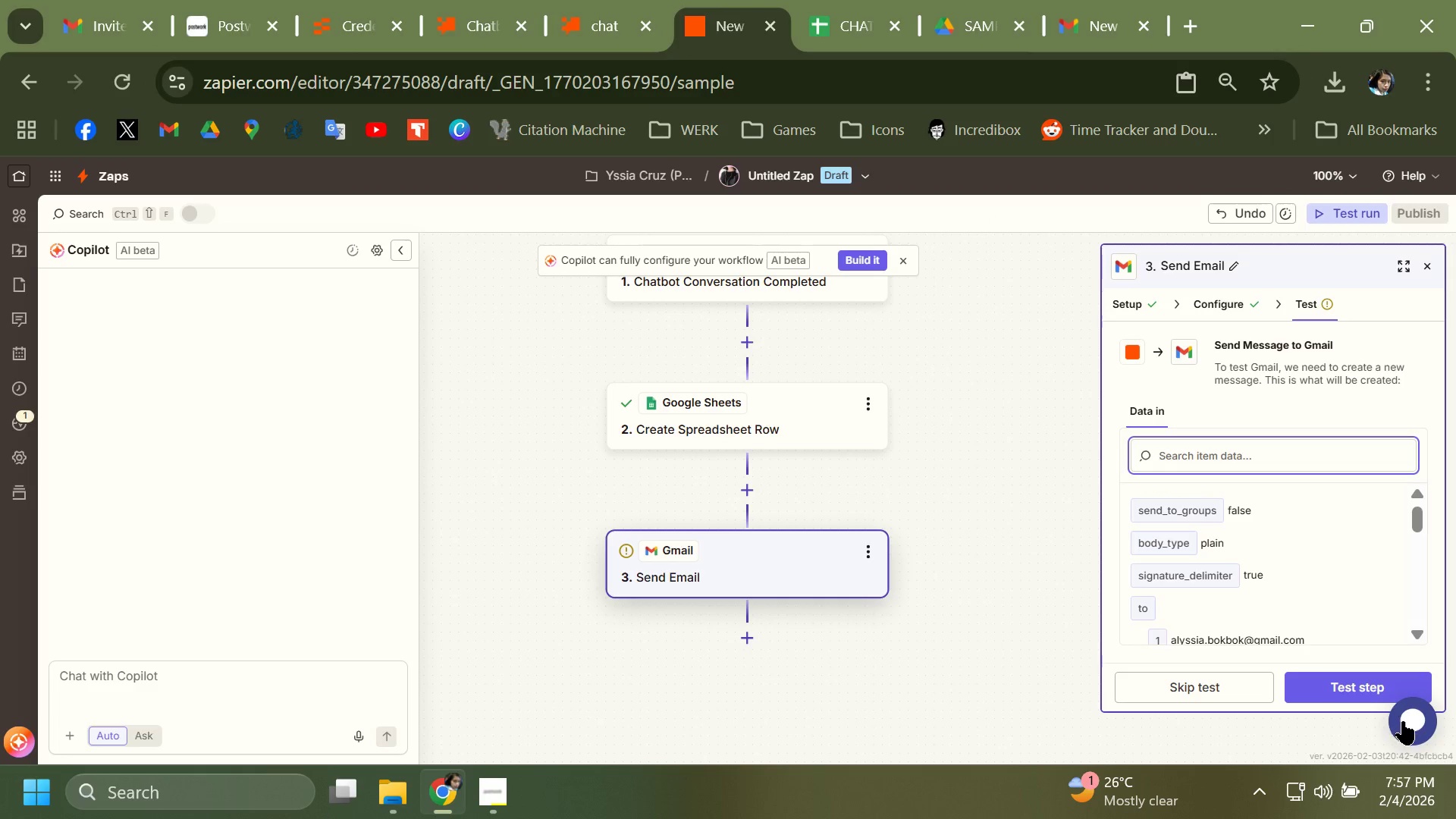 
scroll: coordinate [1300, 566], scroll_direction: down, amount: 8.0
 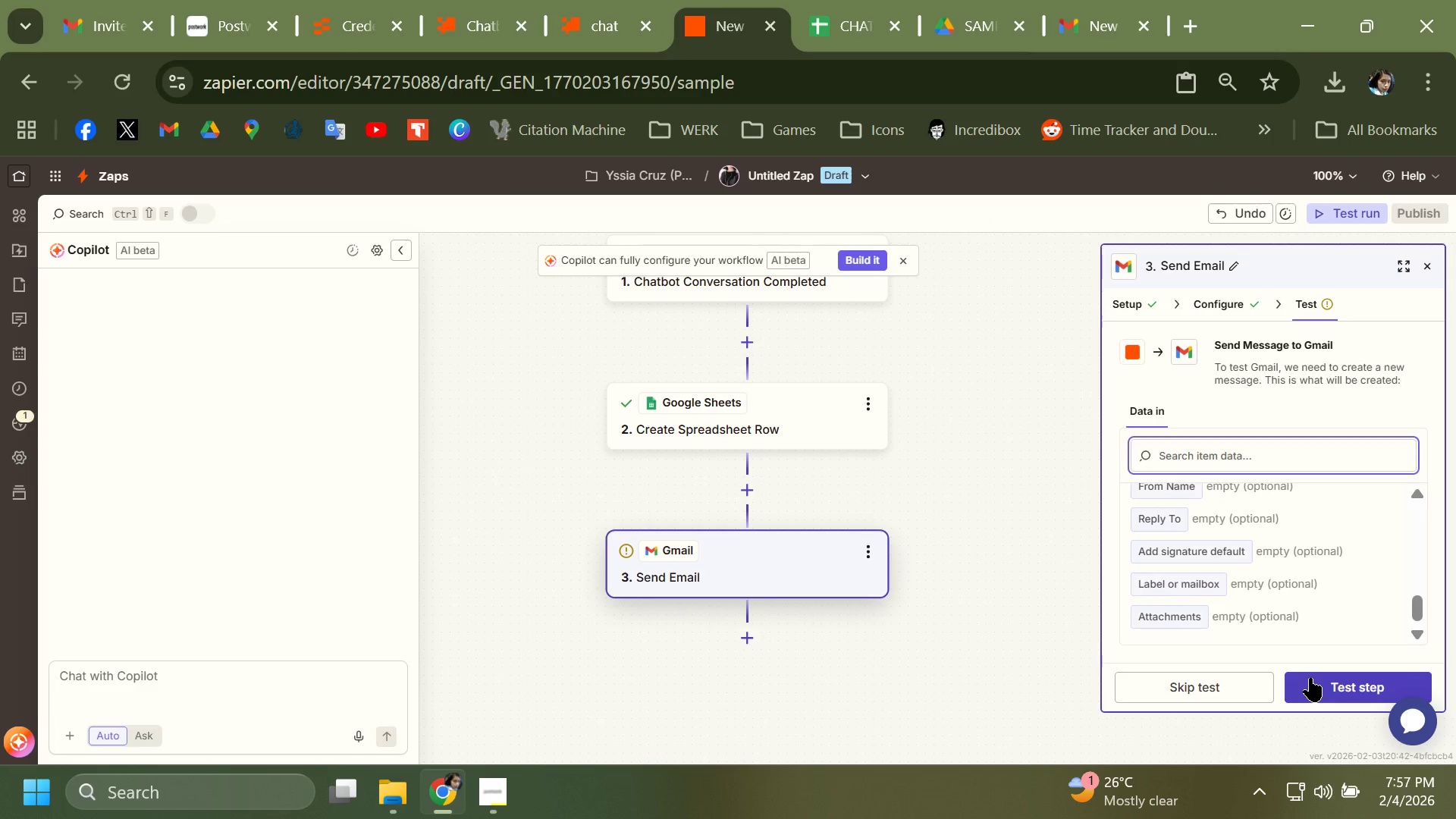 
left_click([1320, 695])
 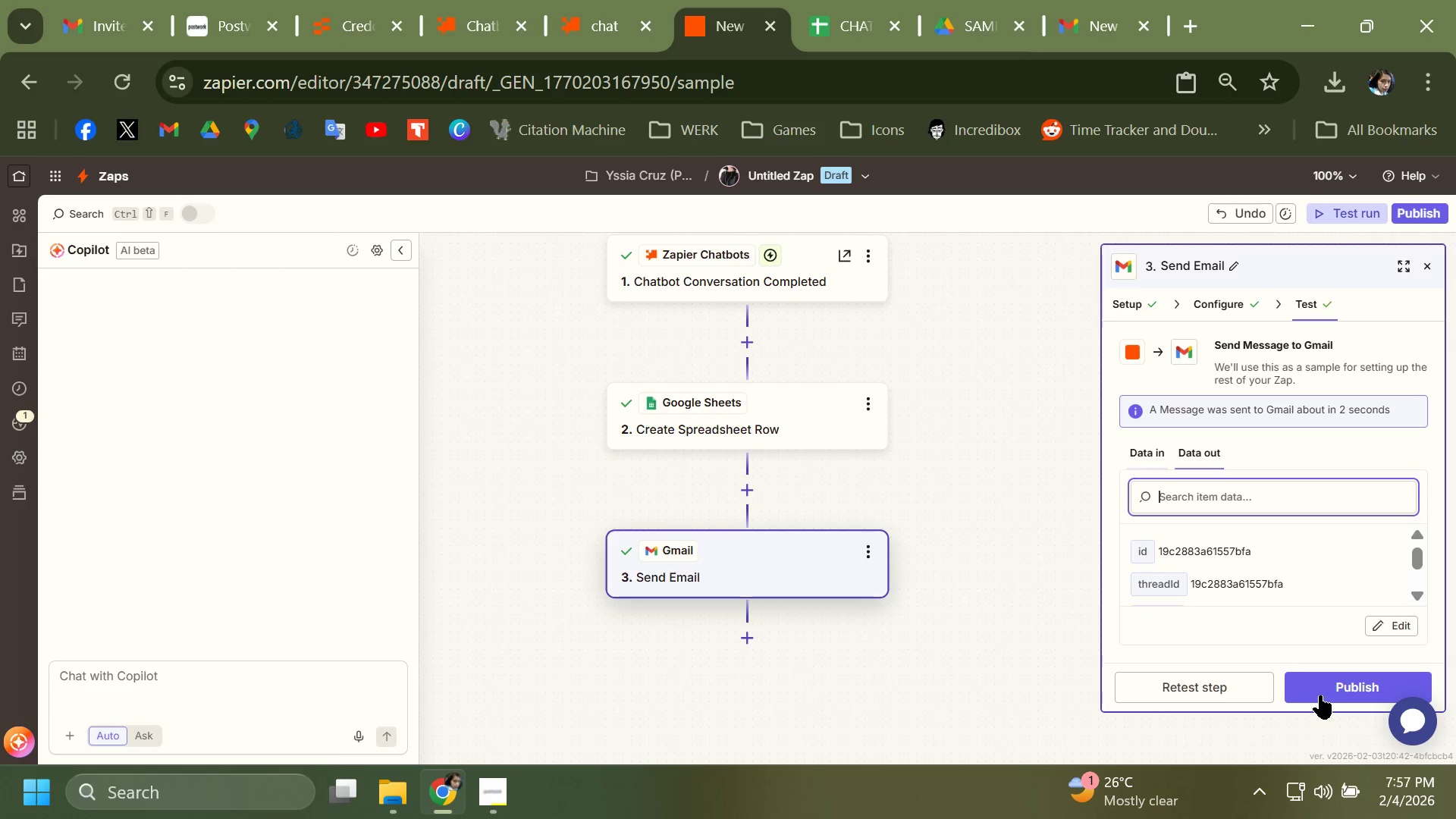 
left_click([1319, 695])
 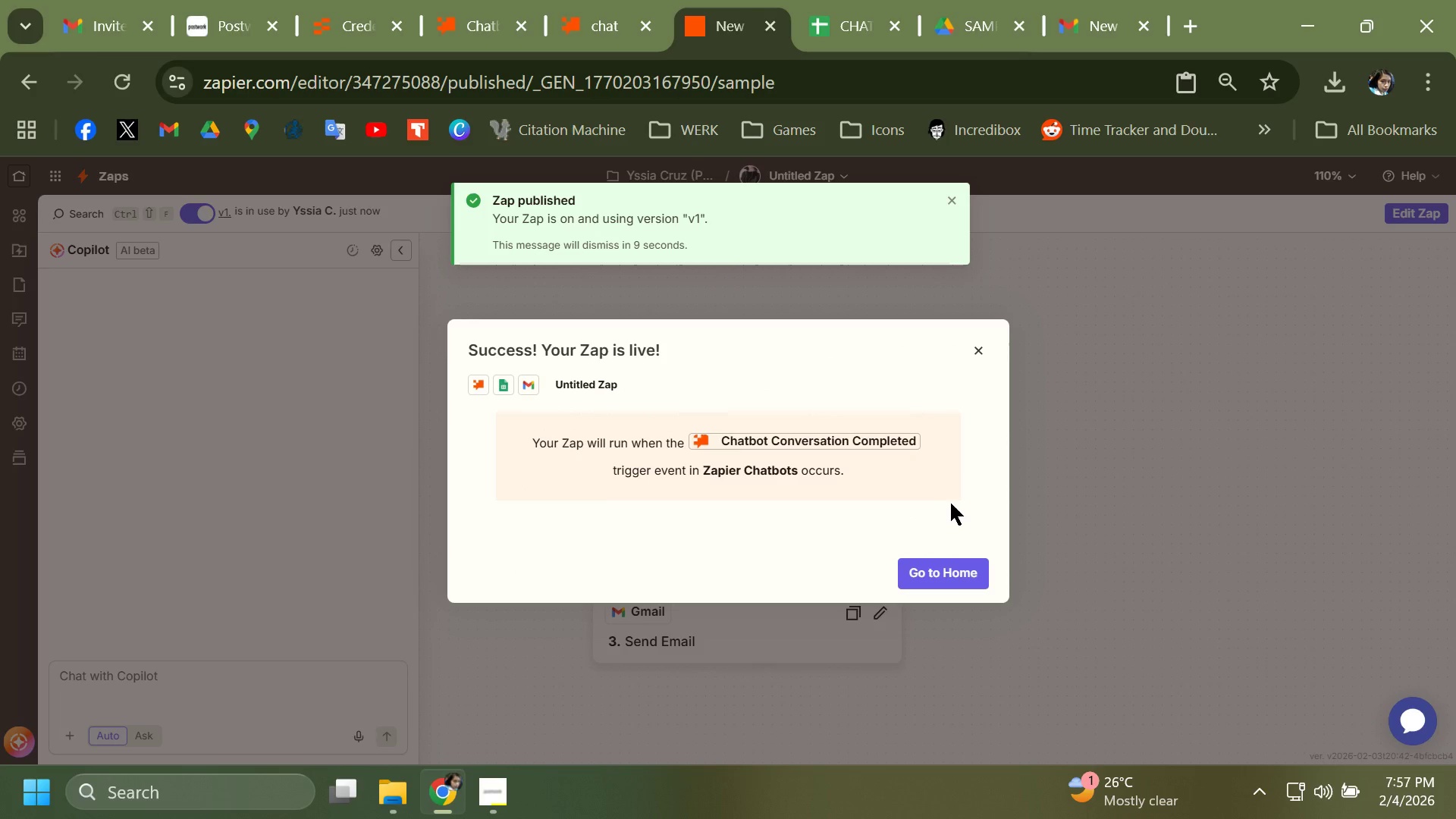 
wait(7.61)
 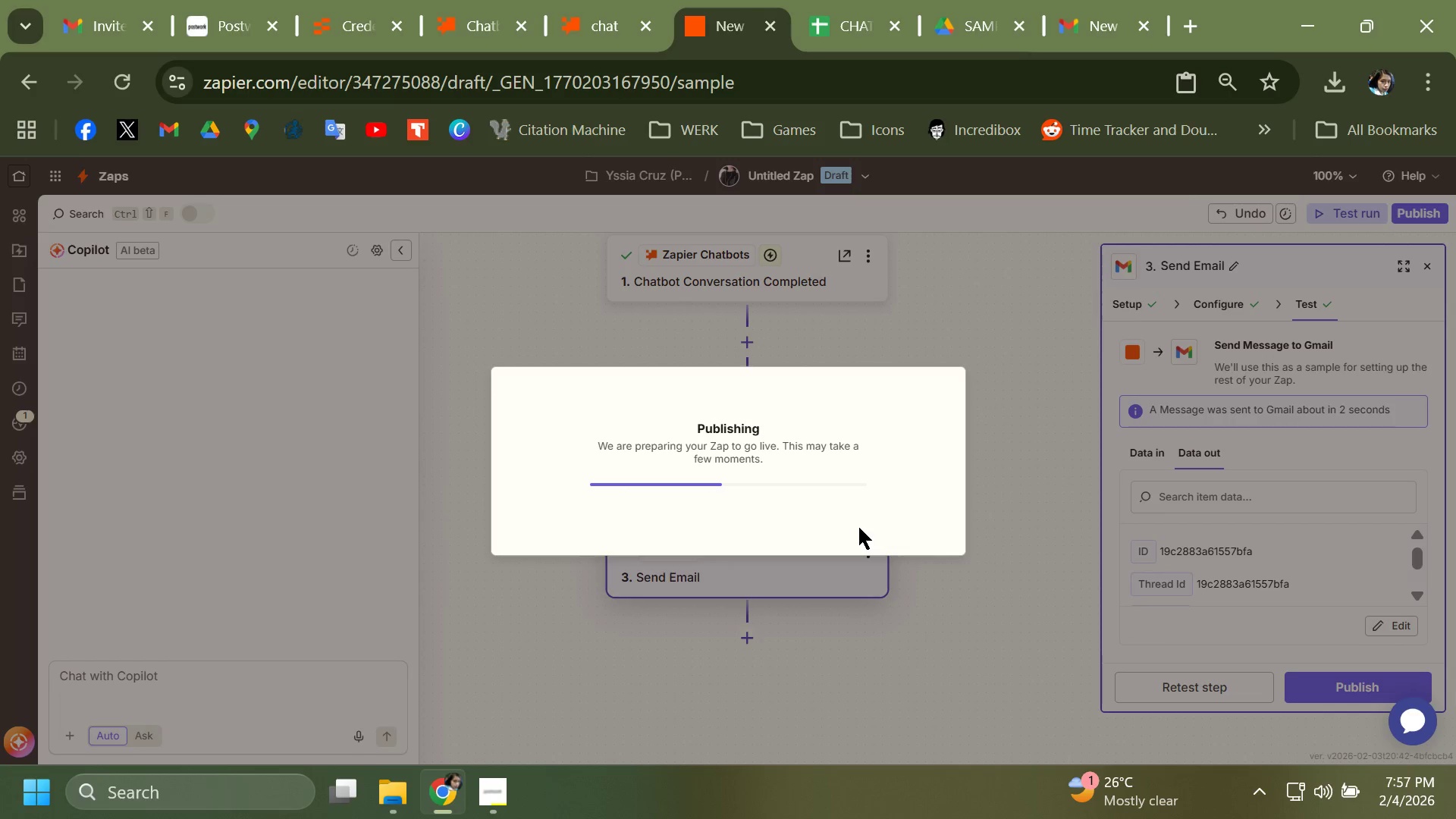 
left_click([977, 351])
 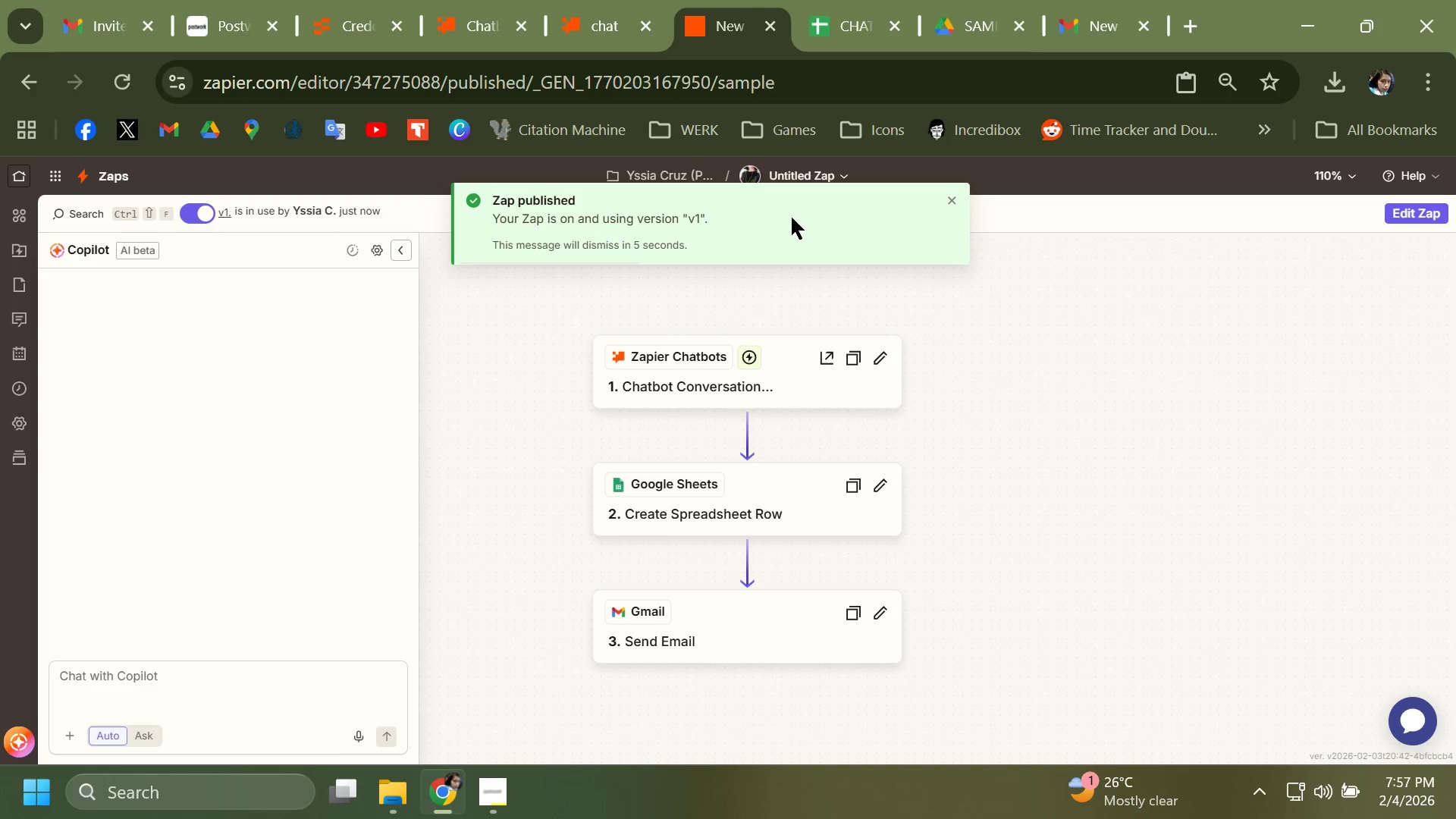 
left_click([953, 200])
 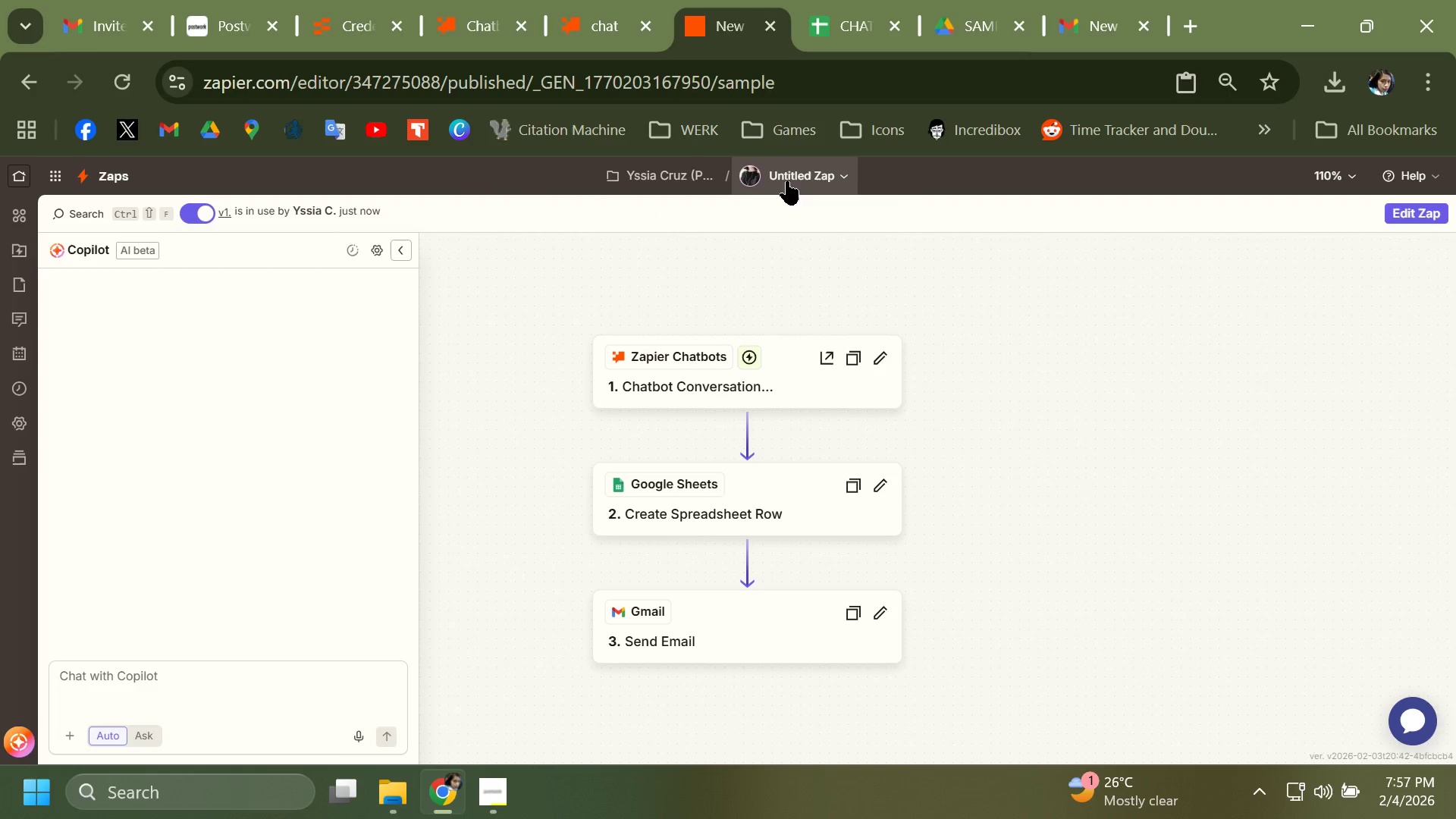 
left_click([787, 181])
 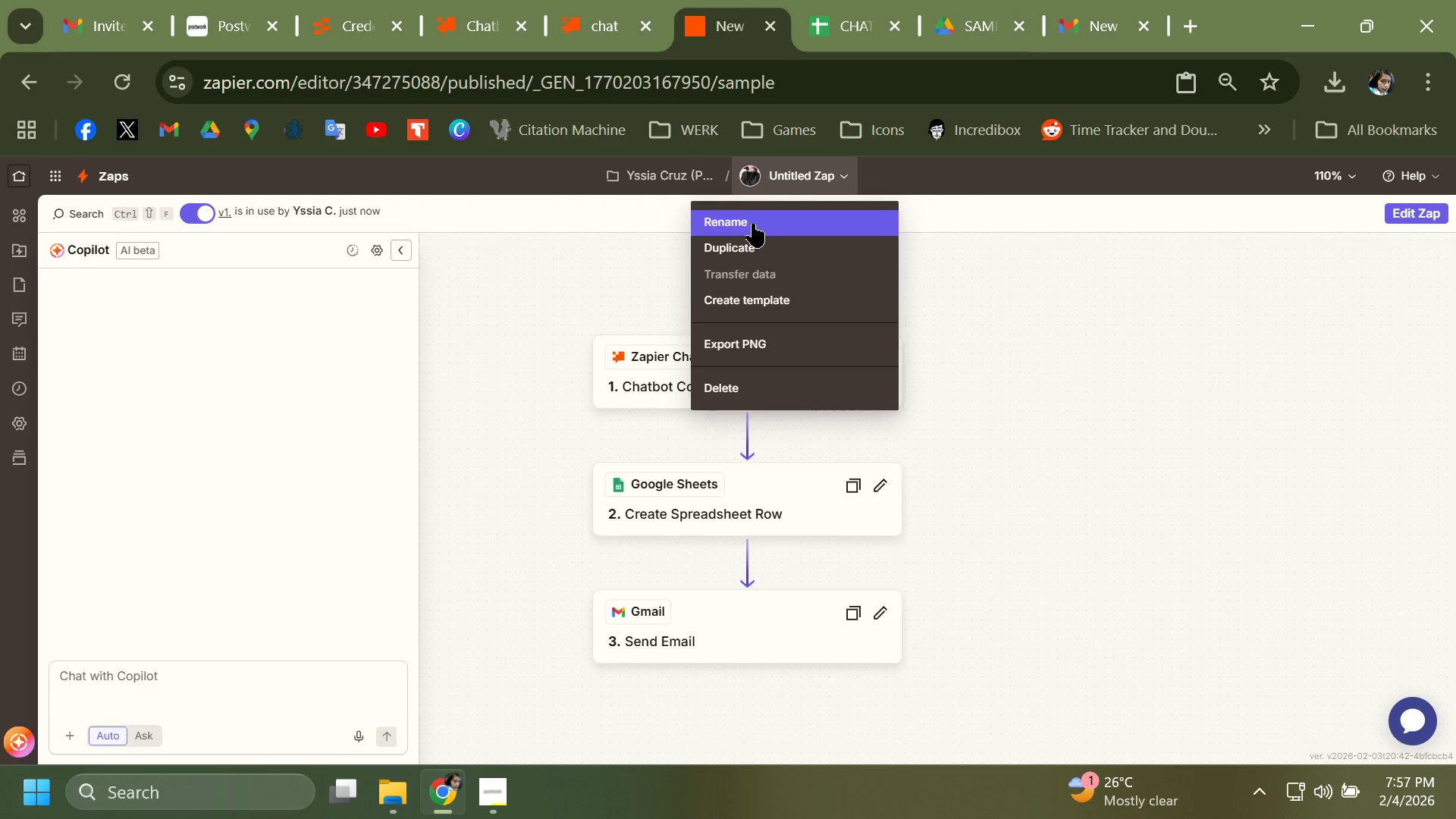 
left_click([753, 224])
 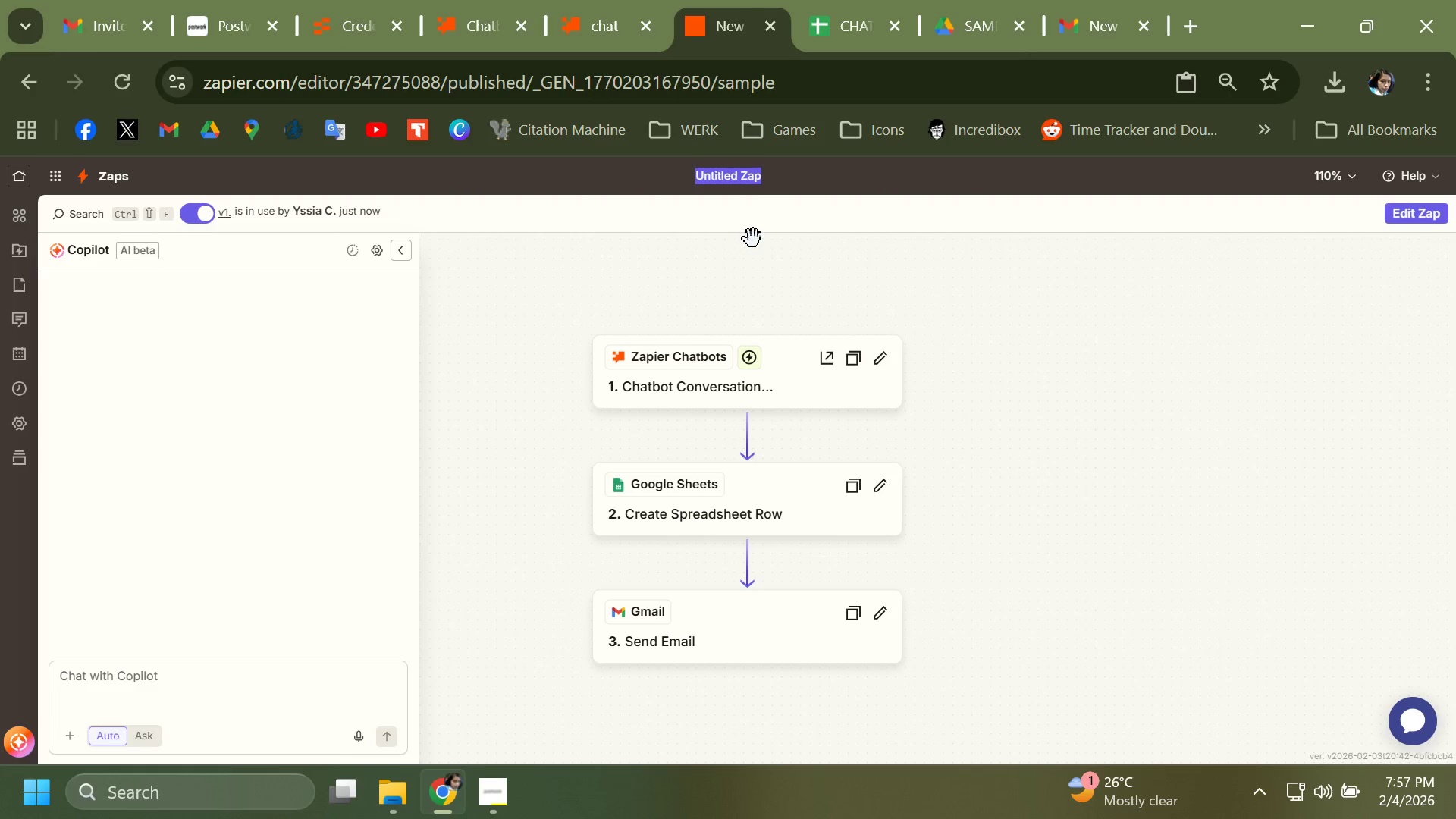 
hold_key(key=ShiftLeft, duration=0.75)